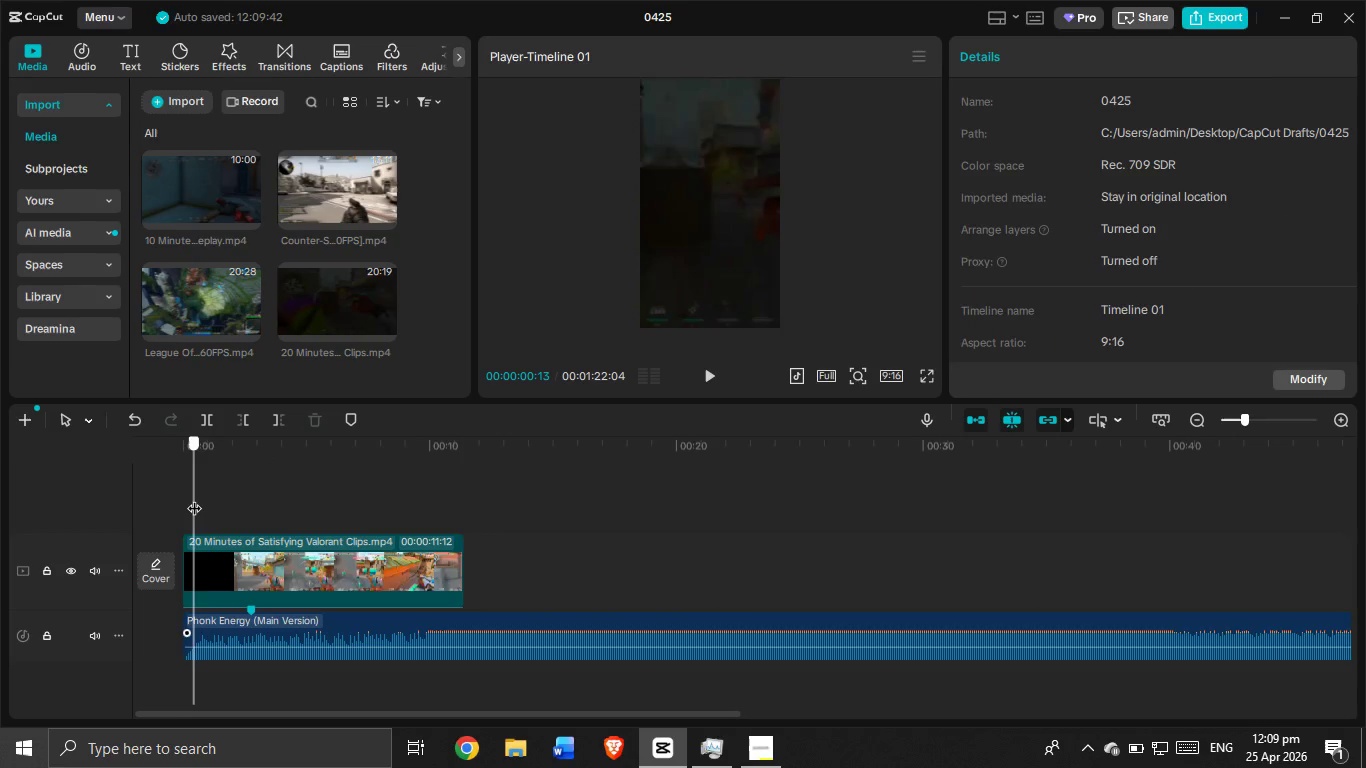 
left_click_drag(start_coordinate=[194, 498], to_coordinate=[160, 504])
 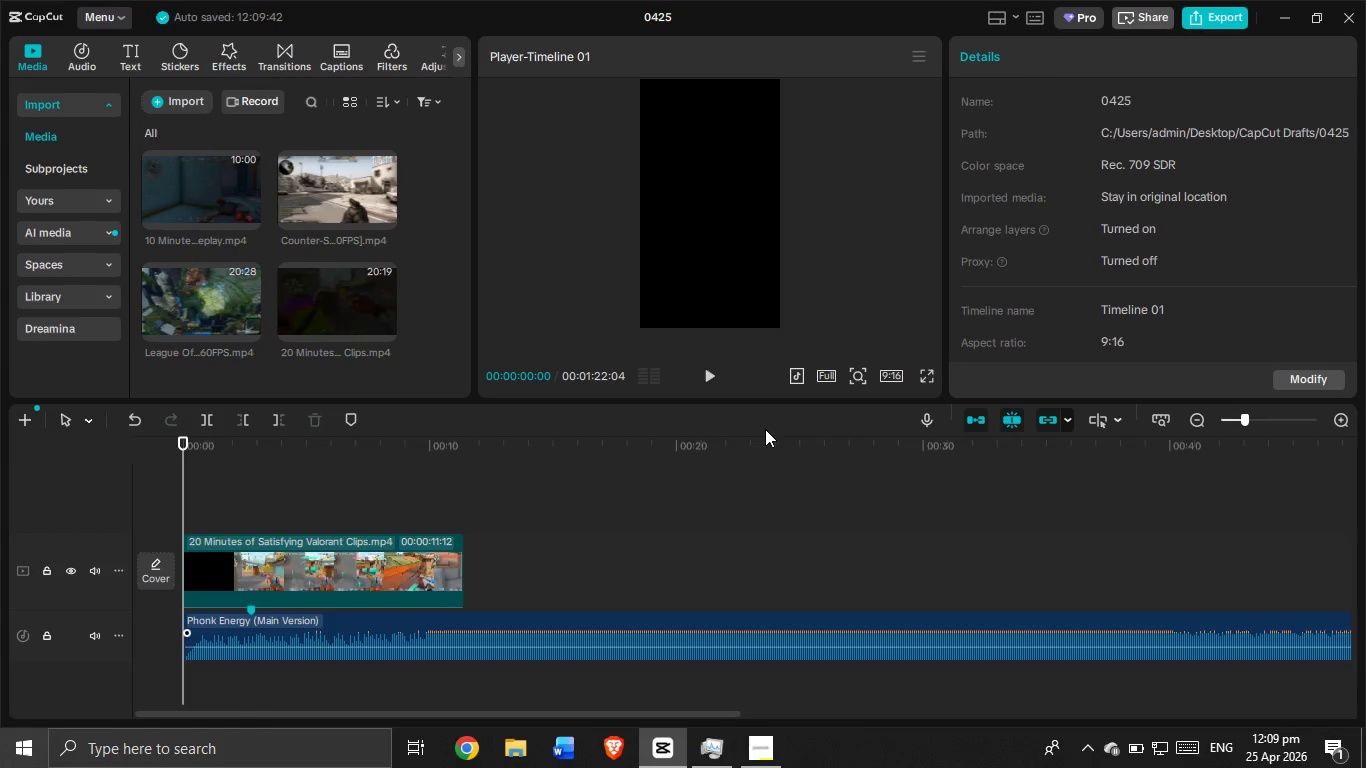 
left_click([714, 373])
 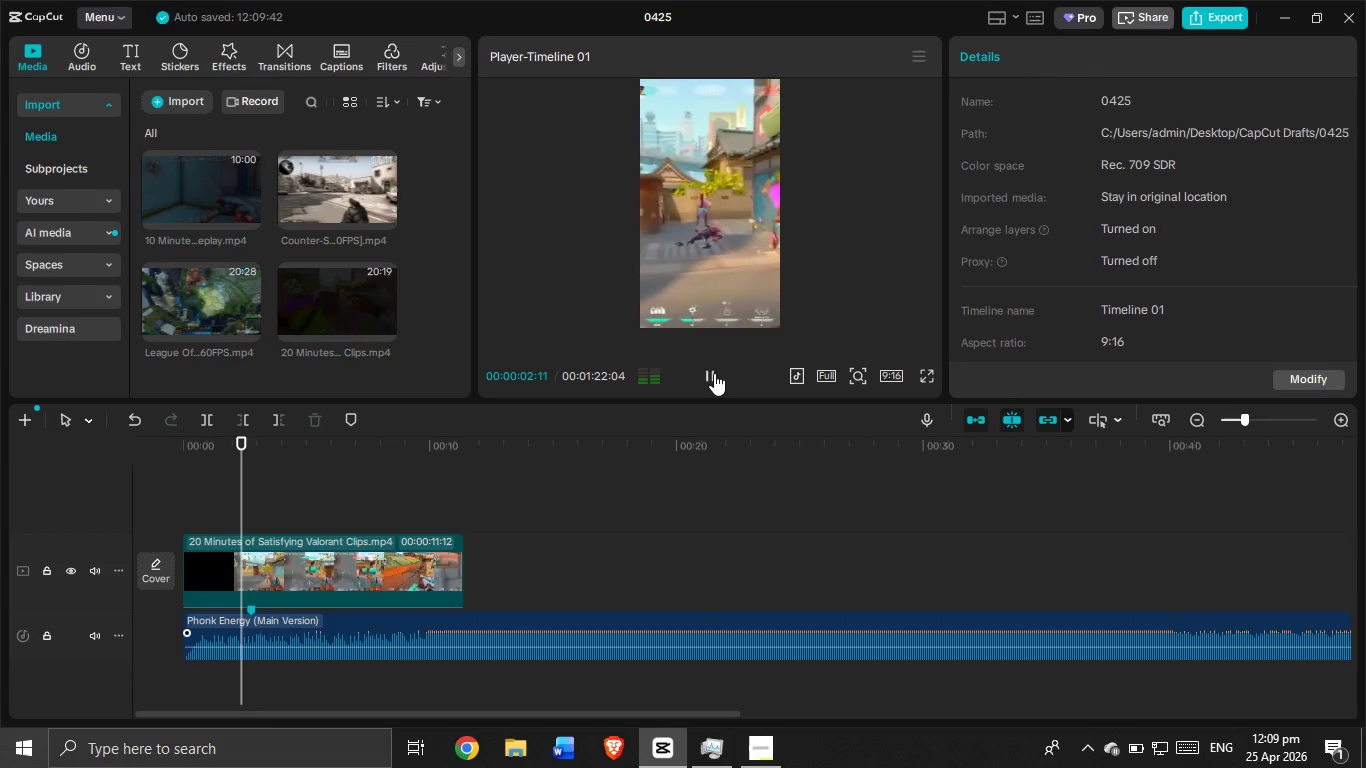 
left_click([714, 373])
 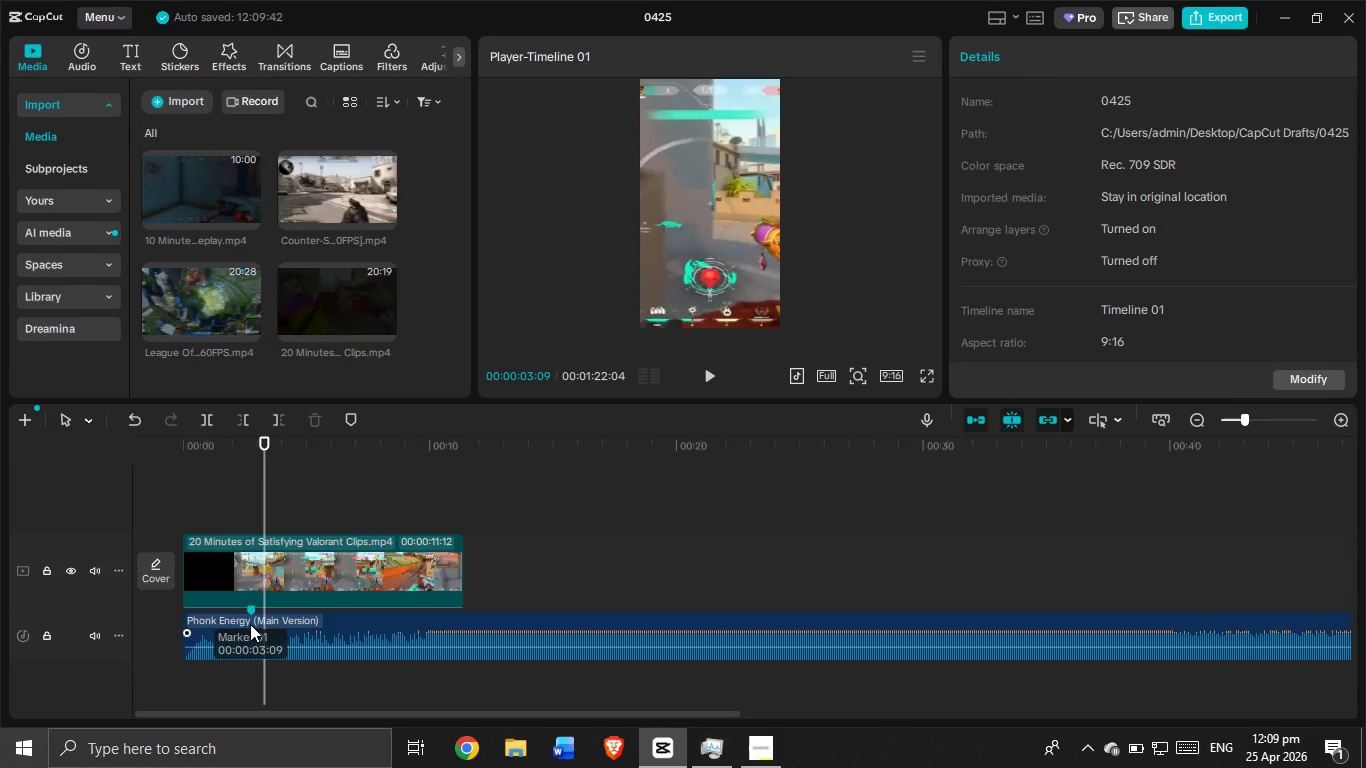 
left_click([248, 612])
 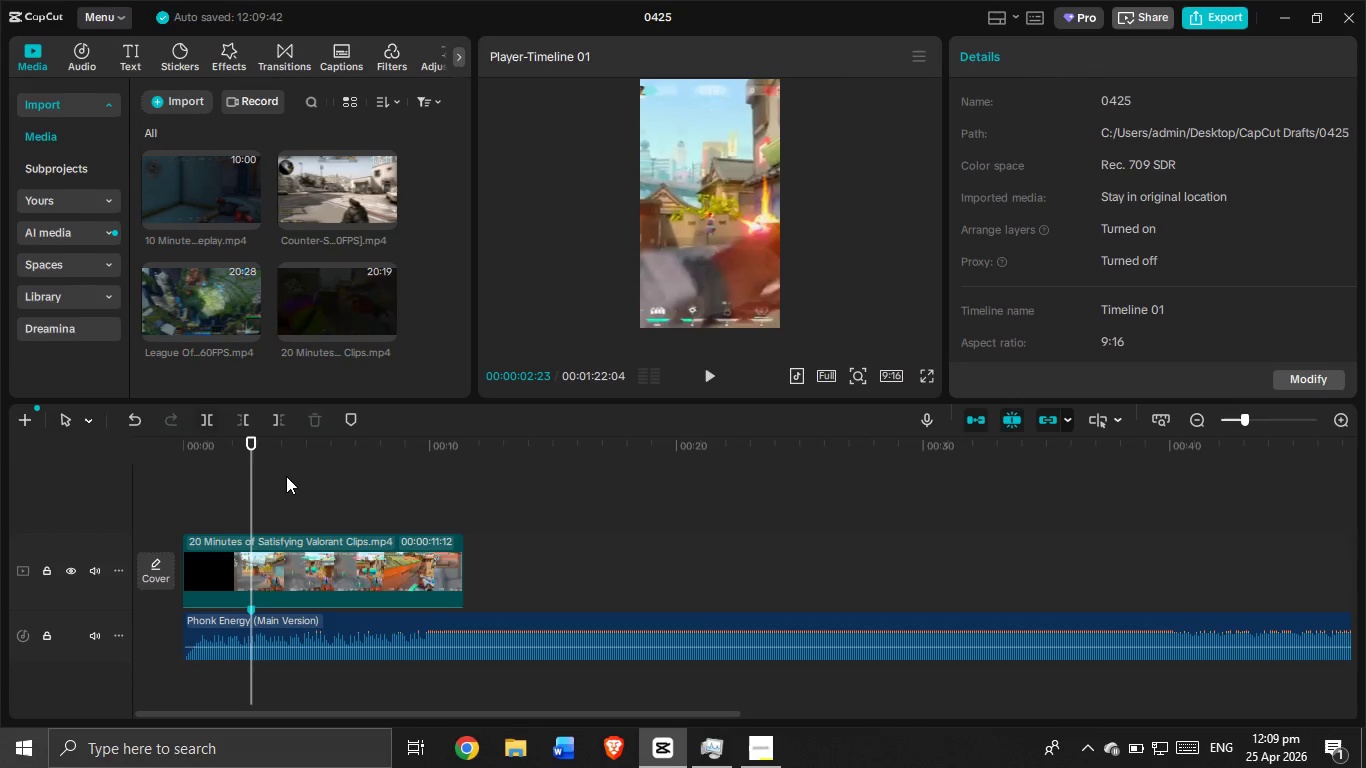 
left_click([287, 645])
 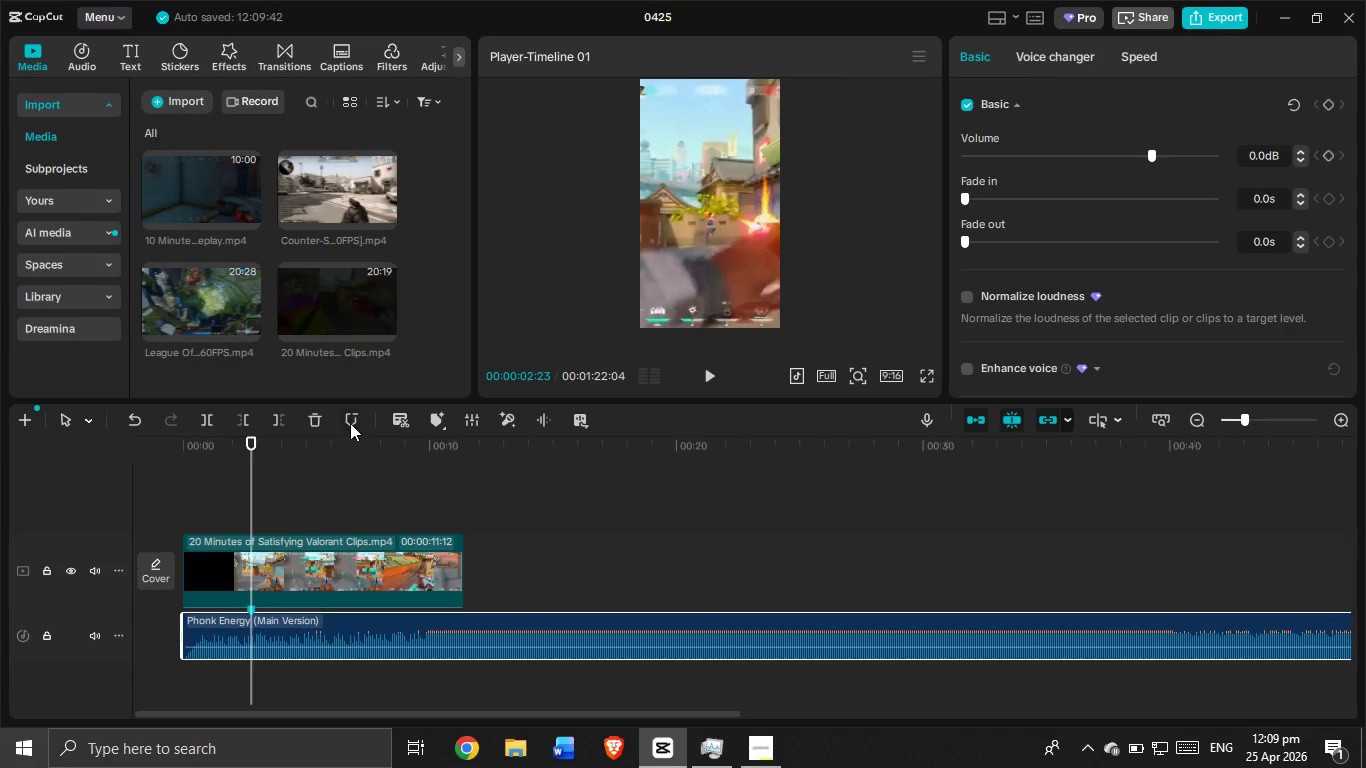 
left_click([353, 418])
 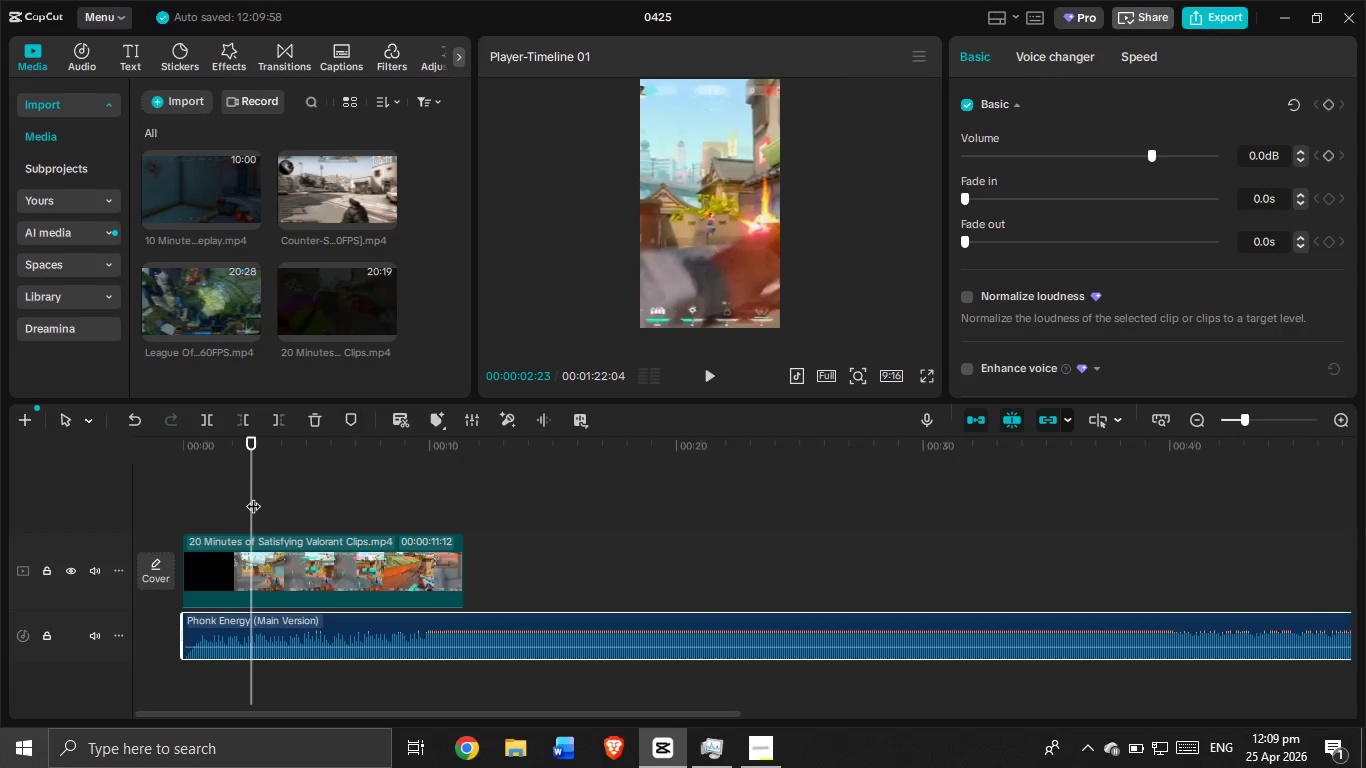 
left_click_drag(start_coordinate=[252, 496], to_coordinate=[84, 491])
 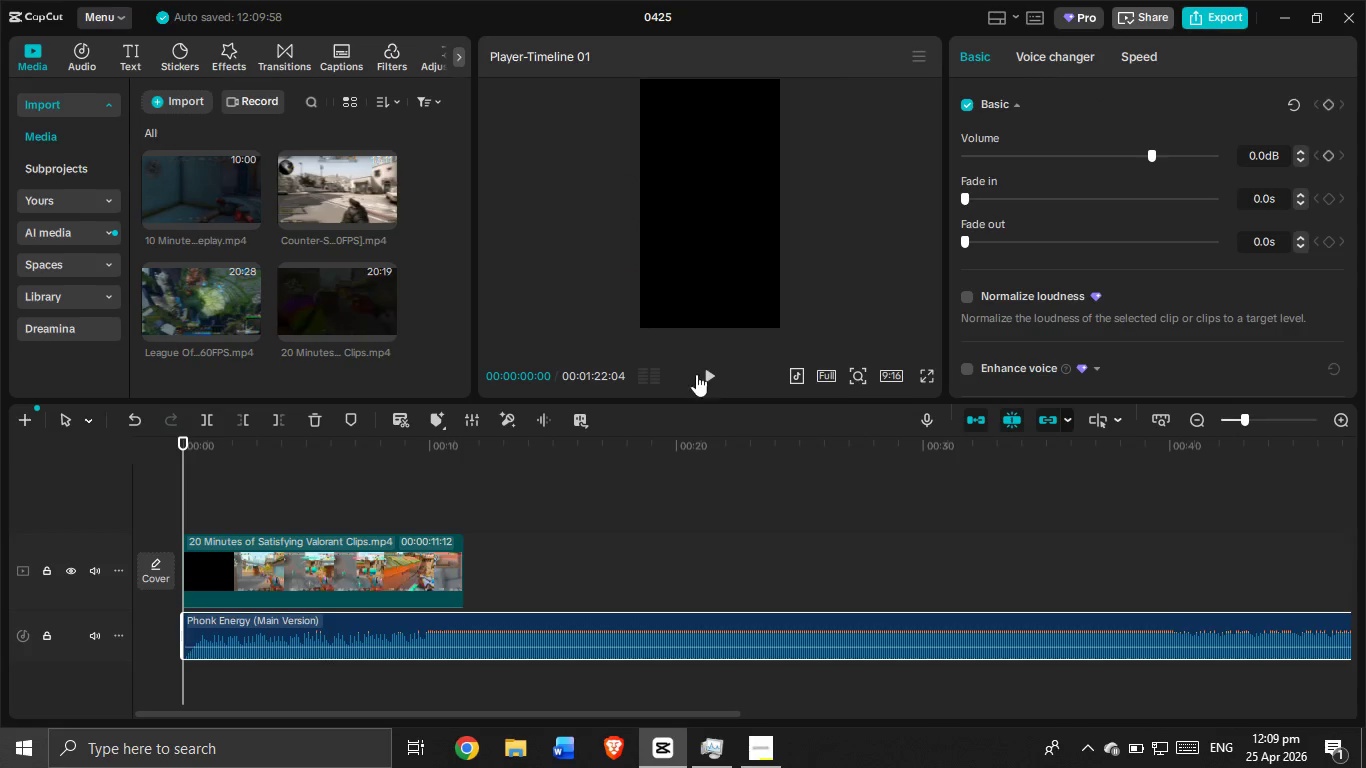 
left_click([698, 374])
 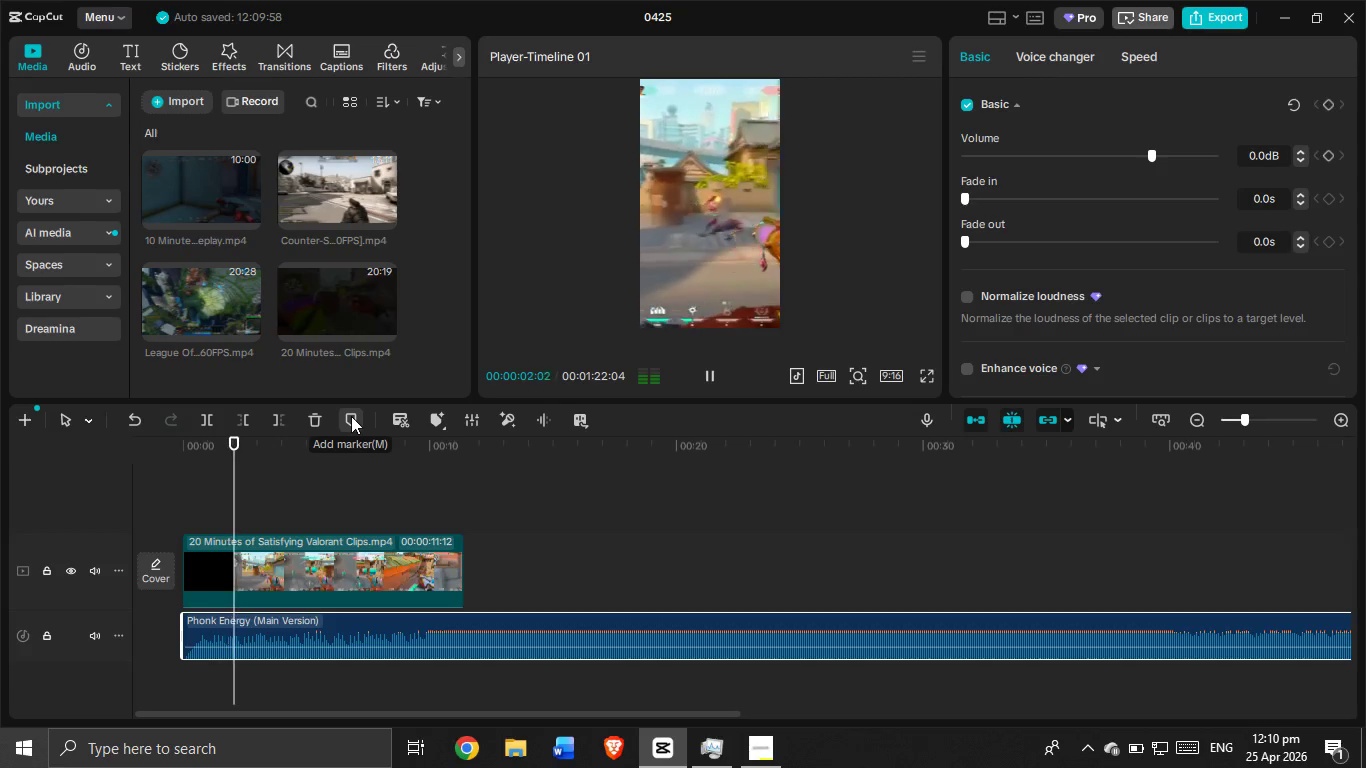 
left_click([351, 416])
 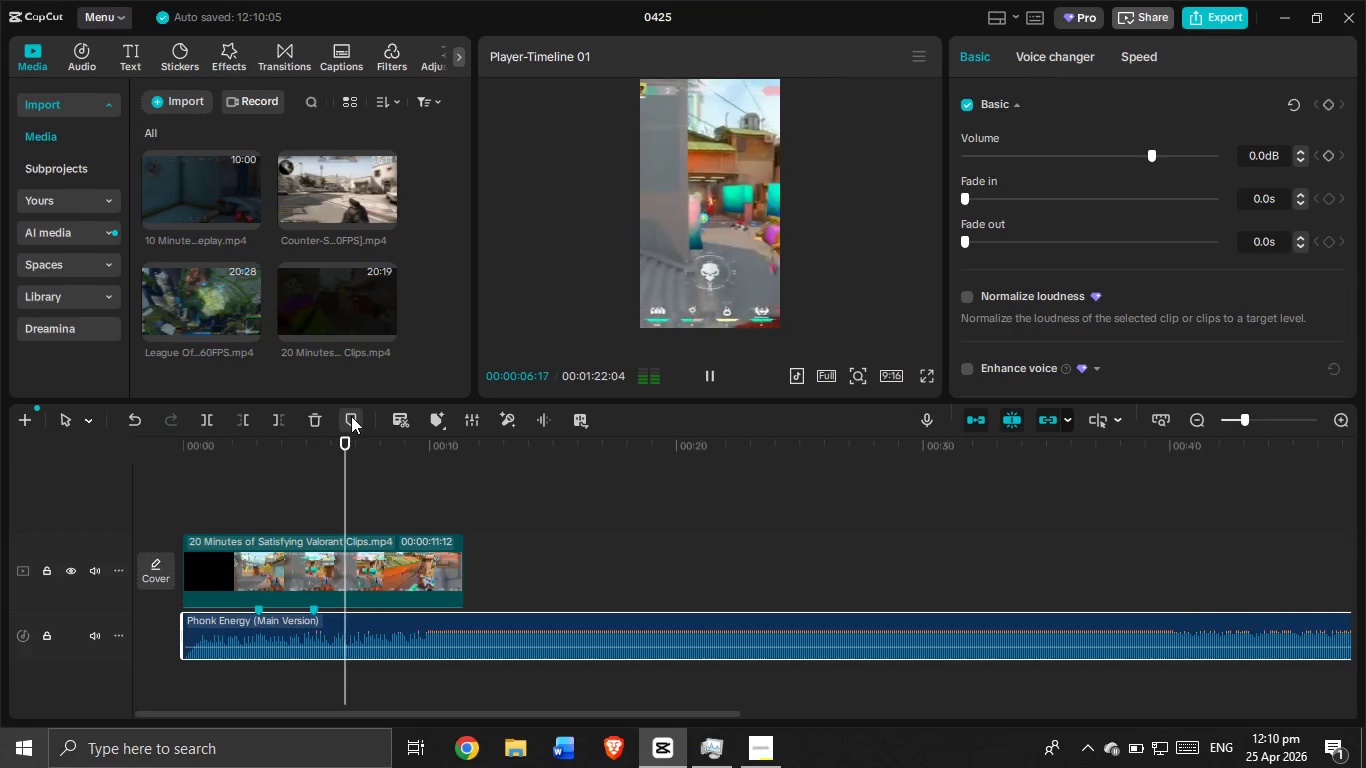 
left_click([351, 416])
 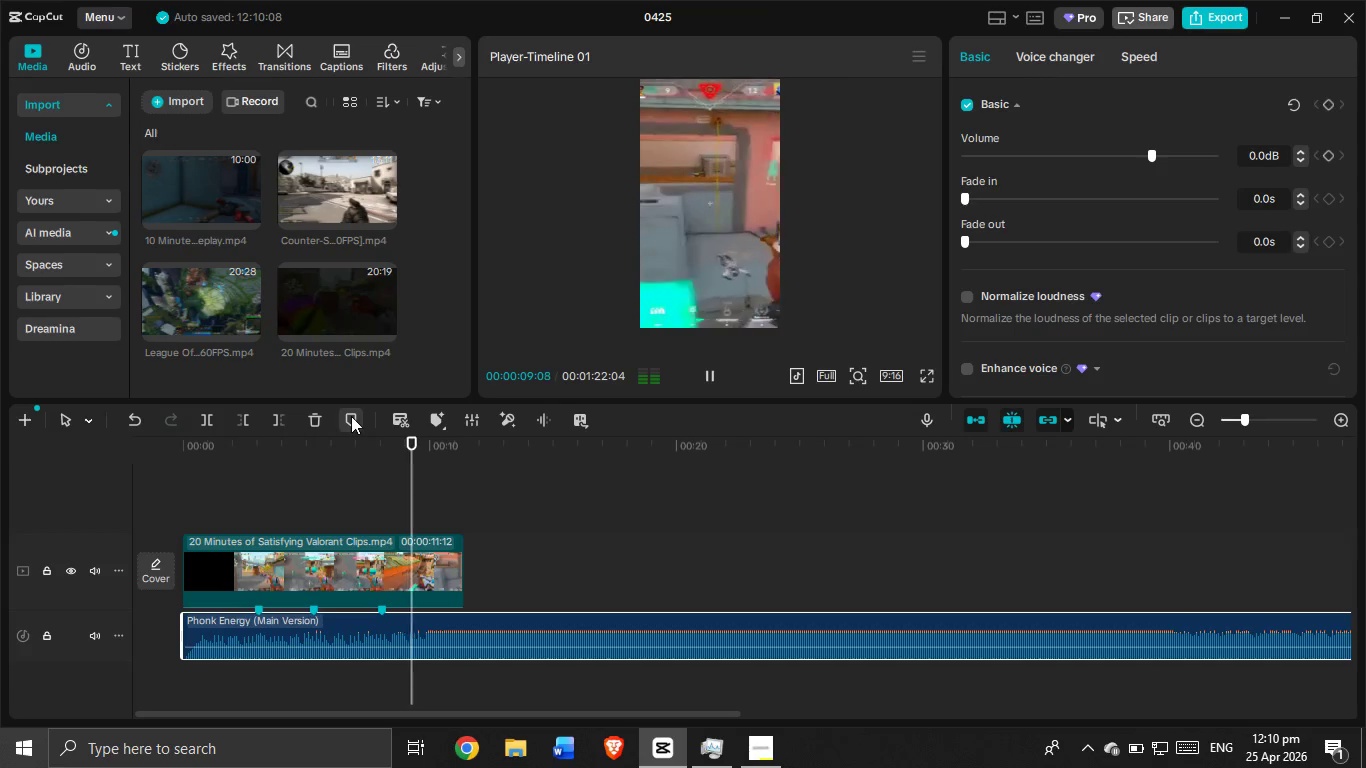 
left_click([351, 416])
 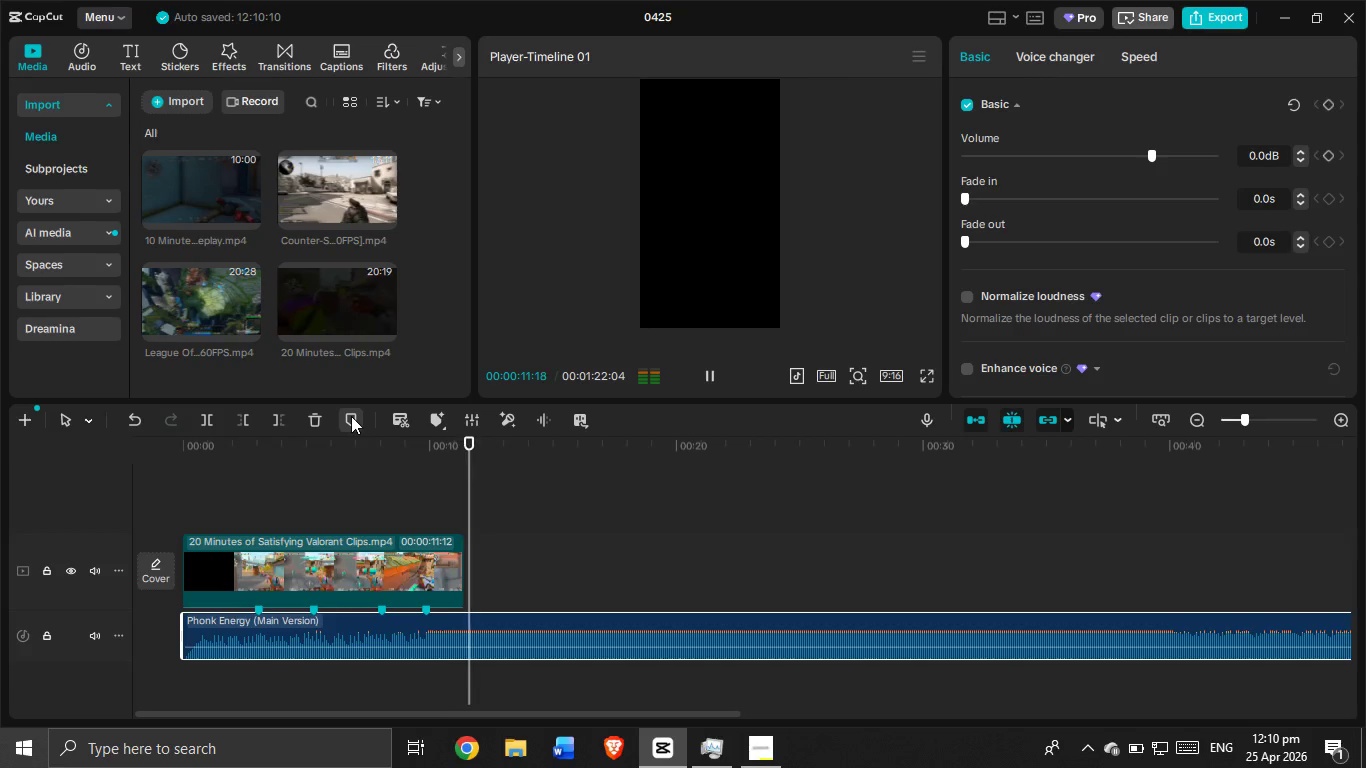 
left_click([351, 416])
 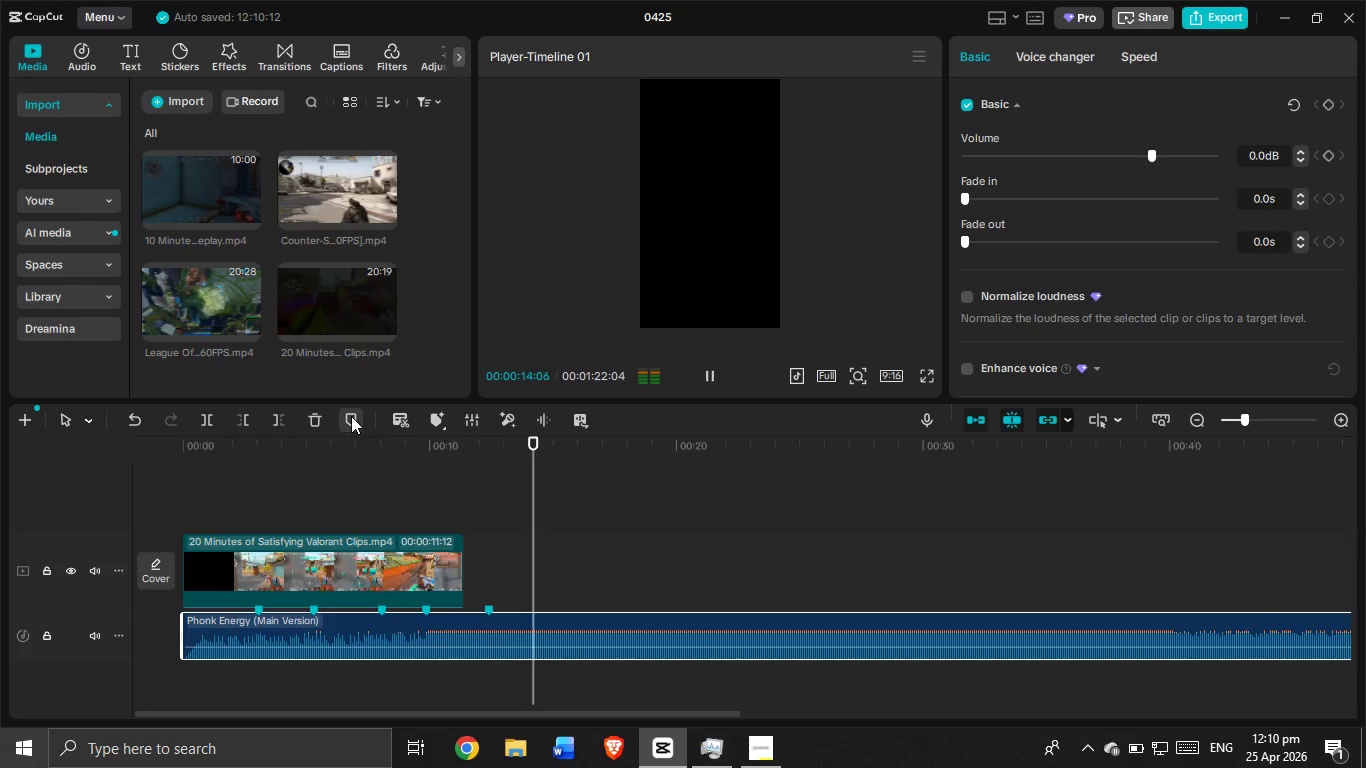 
left_click([351, 416])
 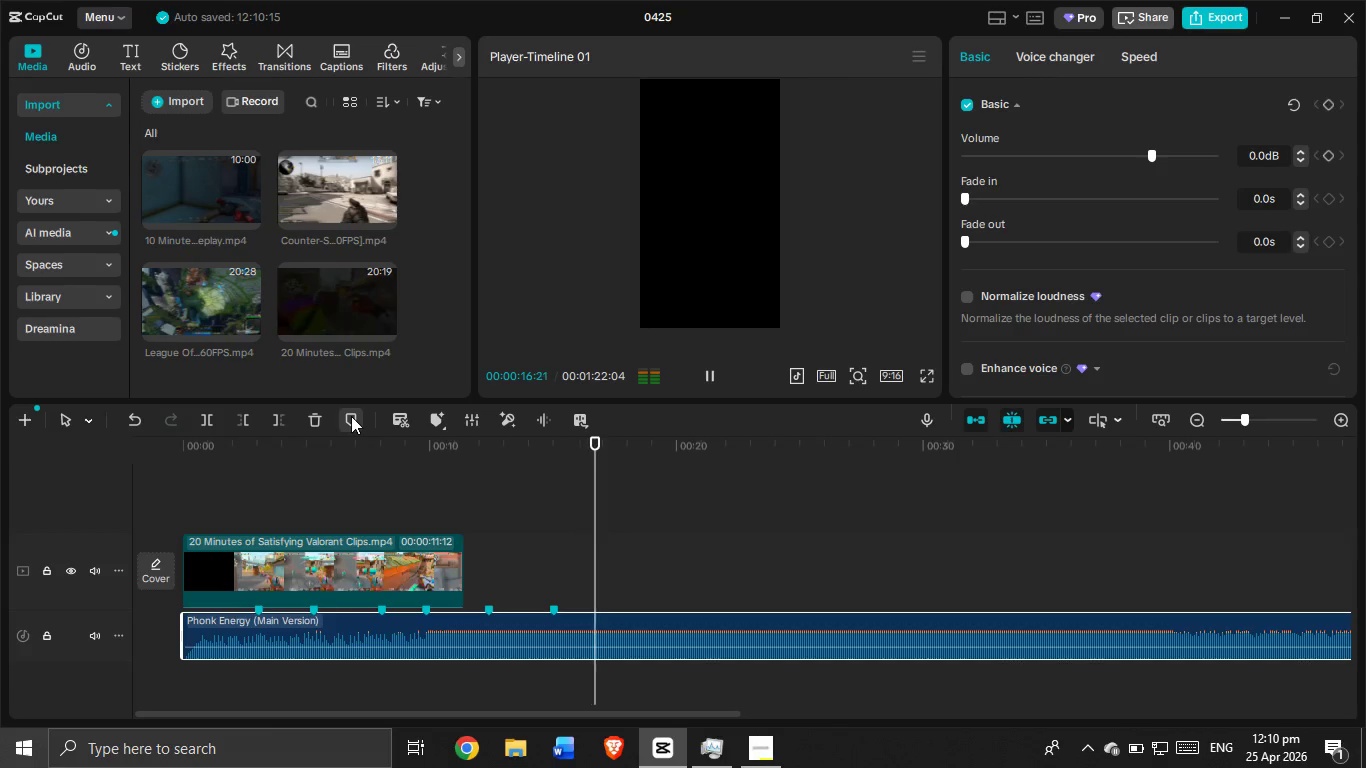 
left_click([351, 416])
 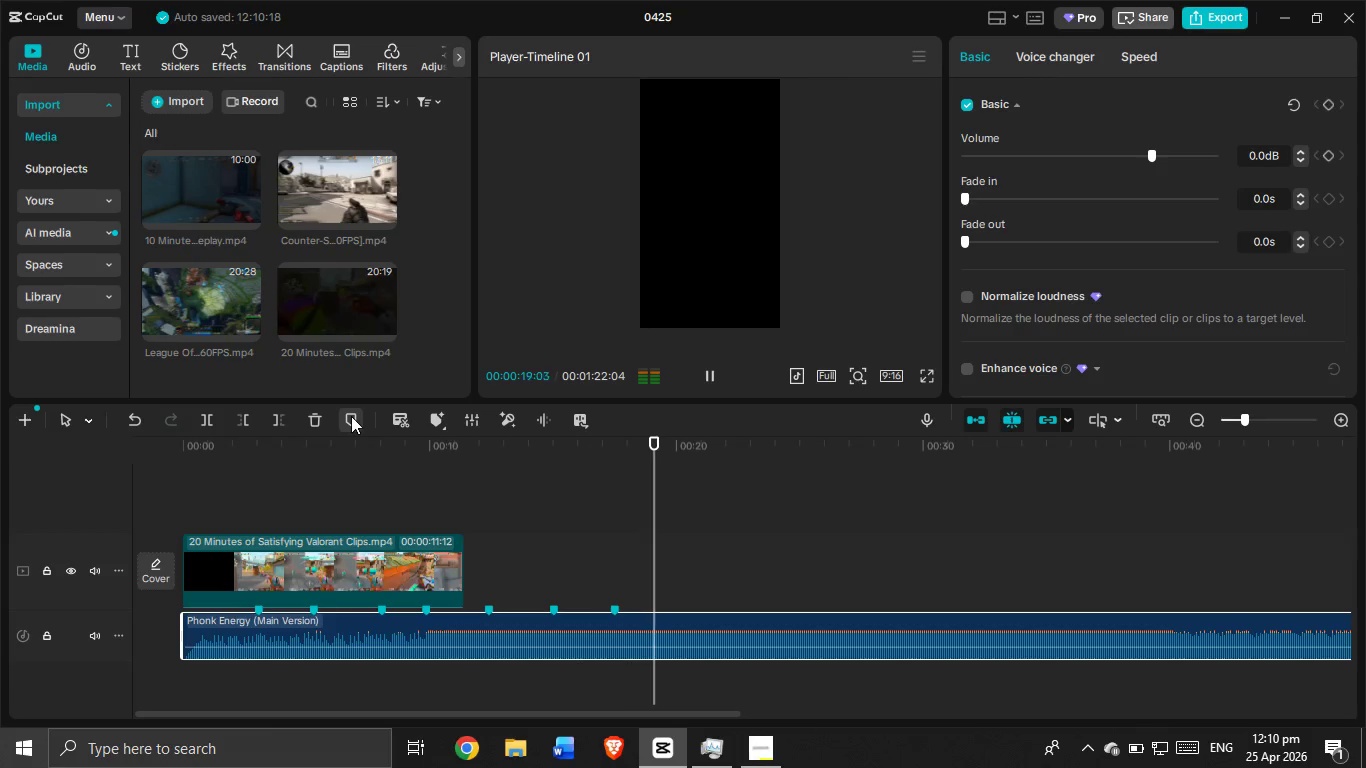 
left_click([351, 416])
 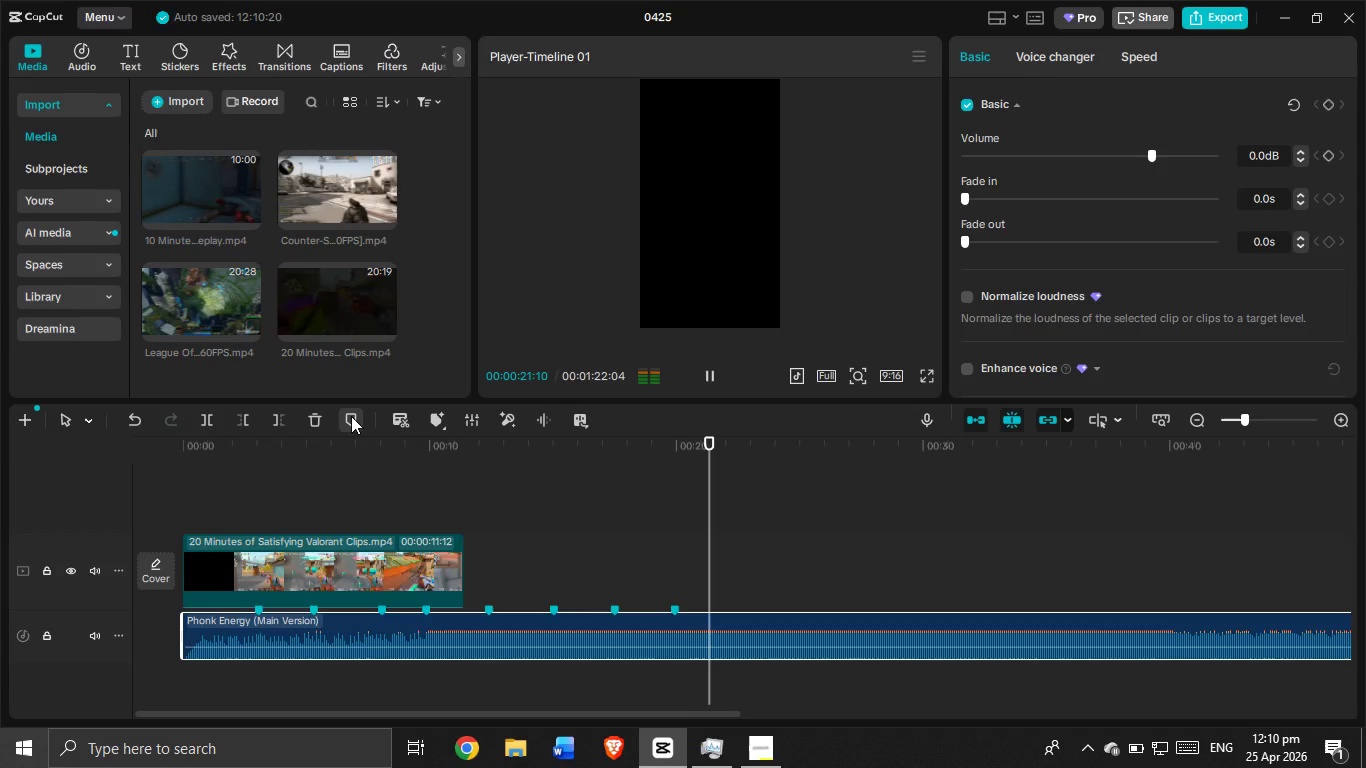 
left_click([351, 416])
 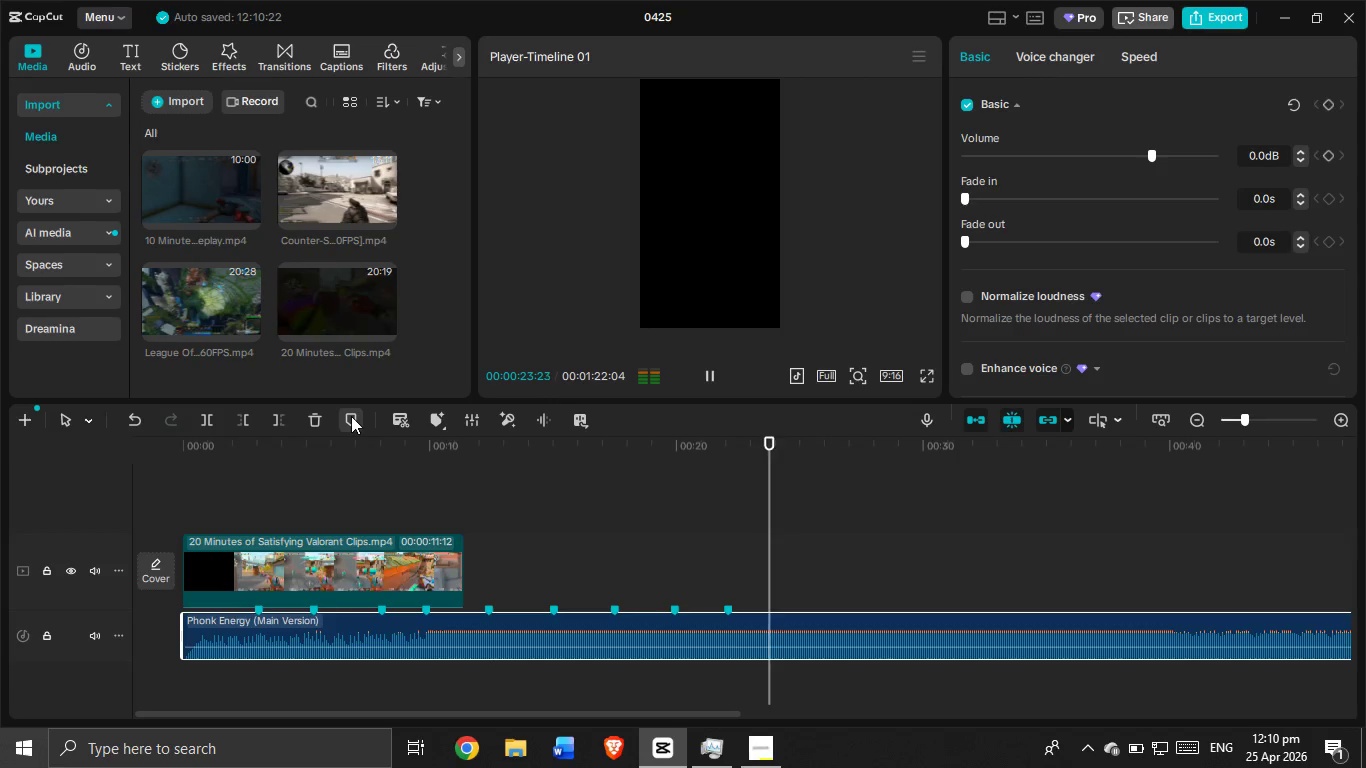 
left_click([351, 416])
 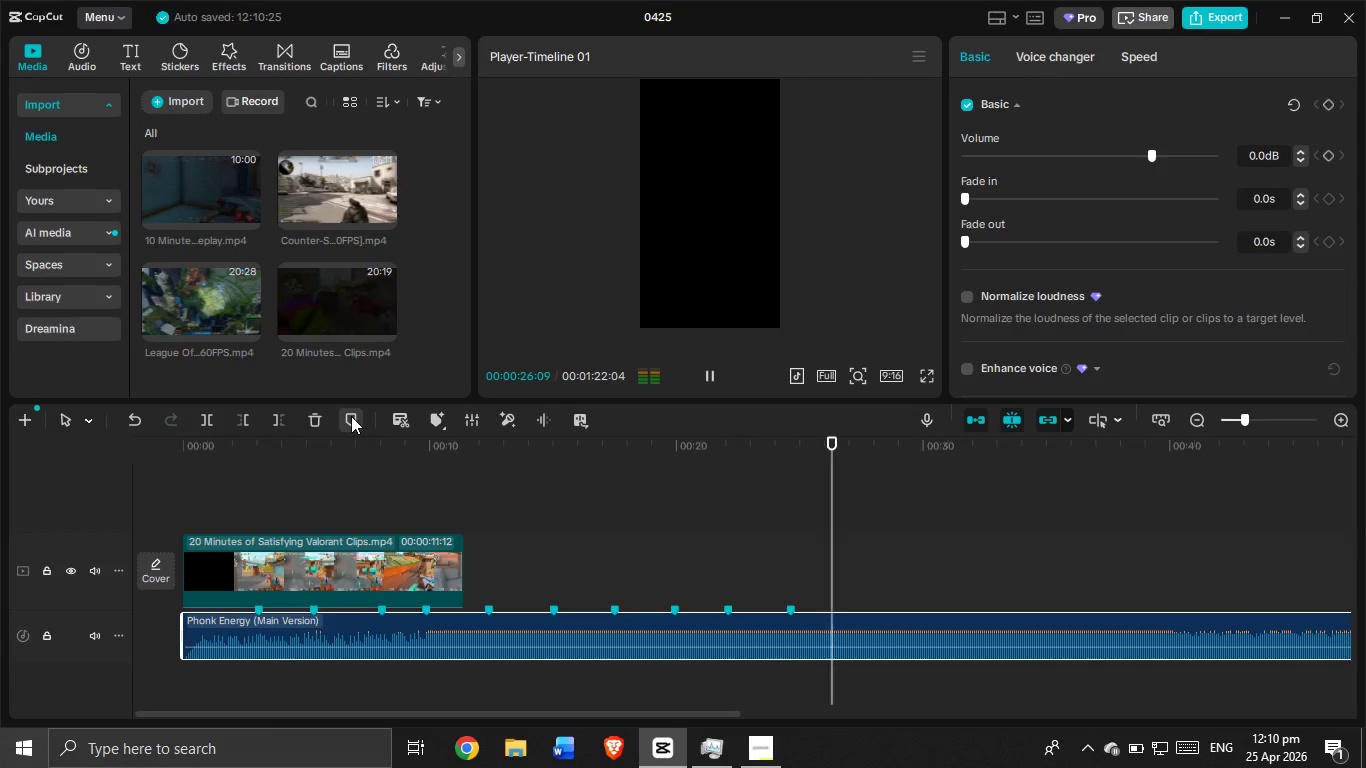 
left_click([351, 416])
 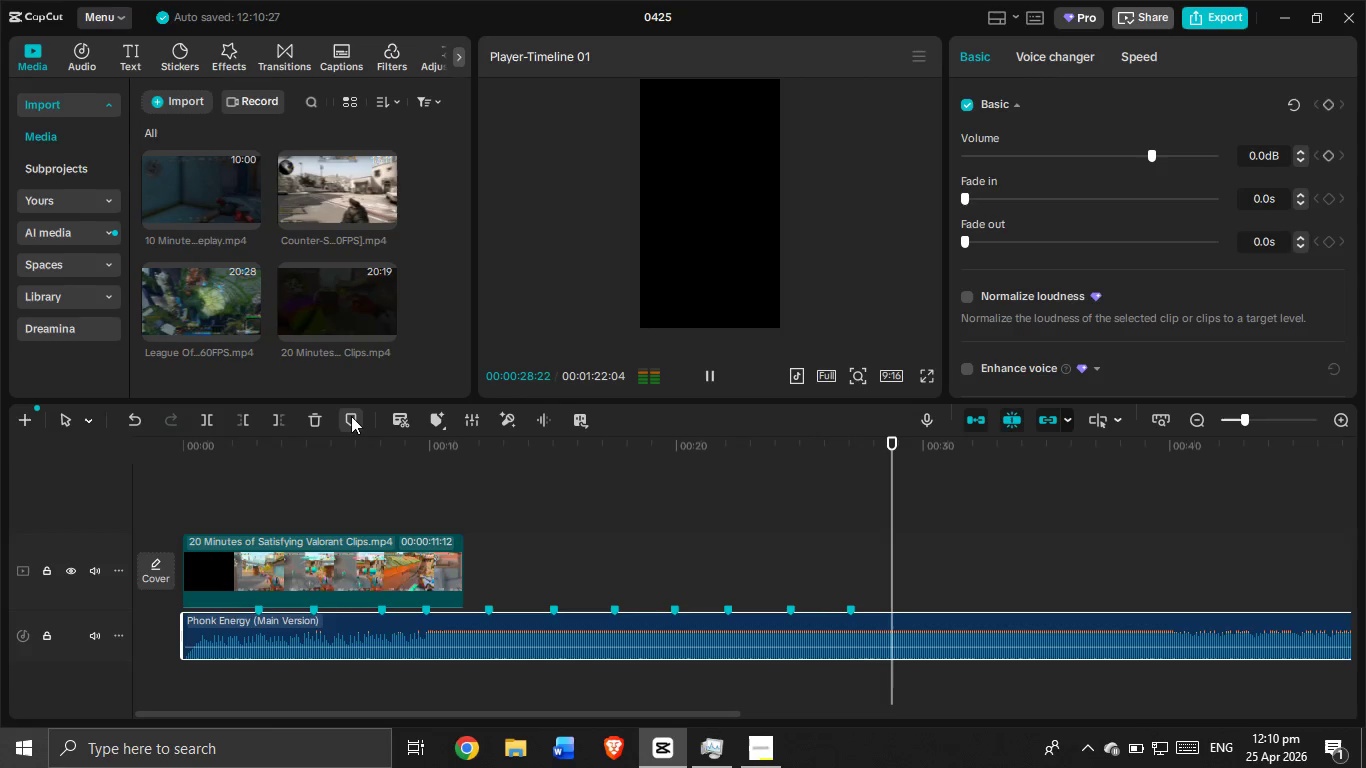 
left_click([351, 416])
 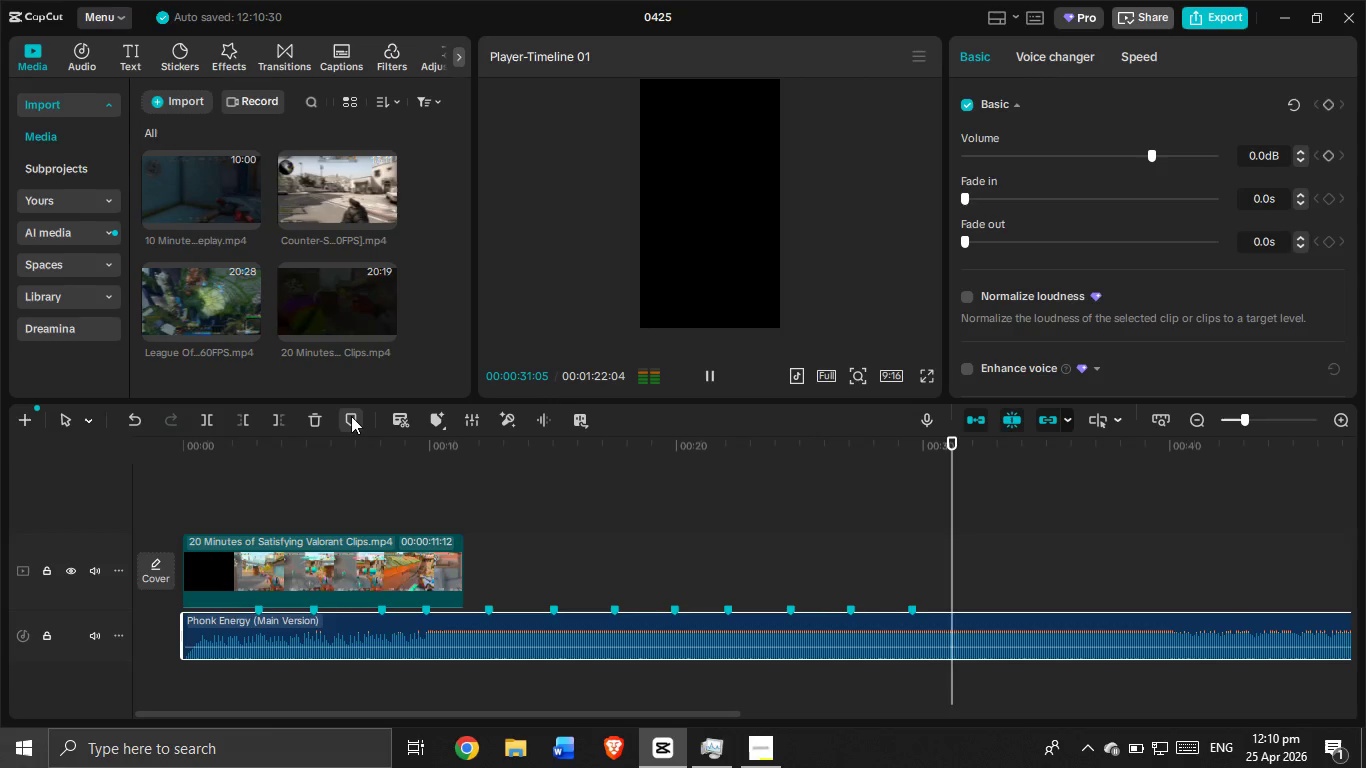 
left_click([351, 416])
 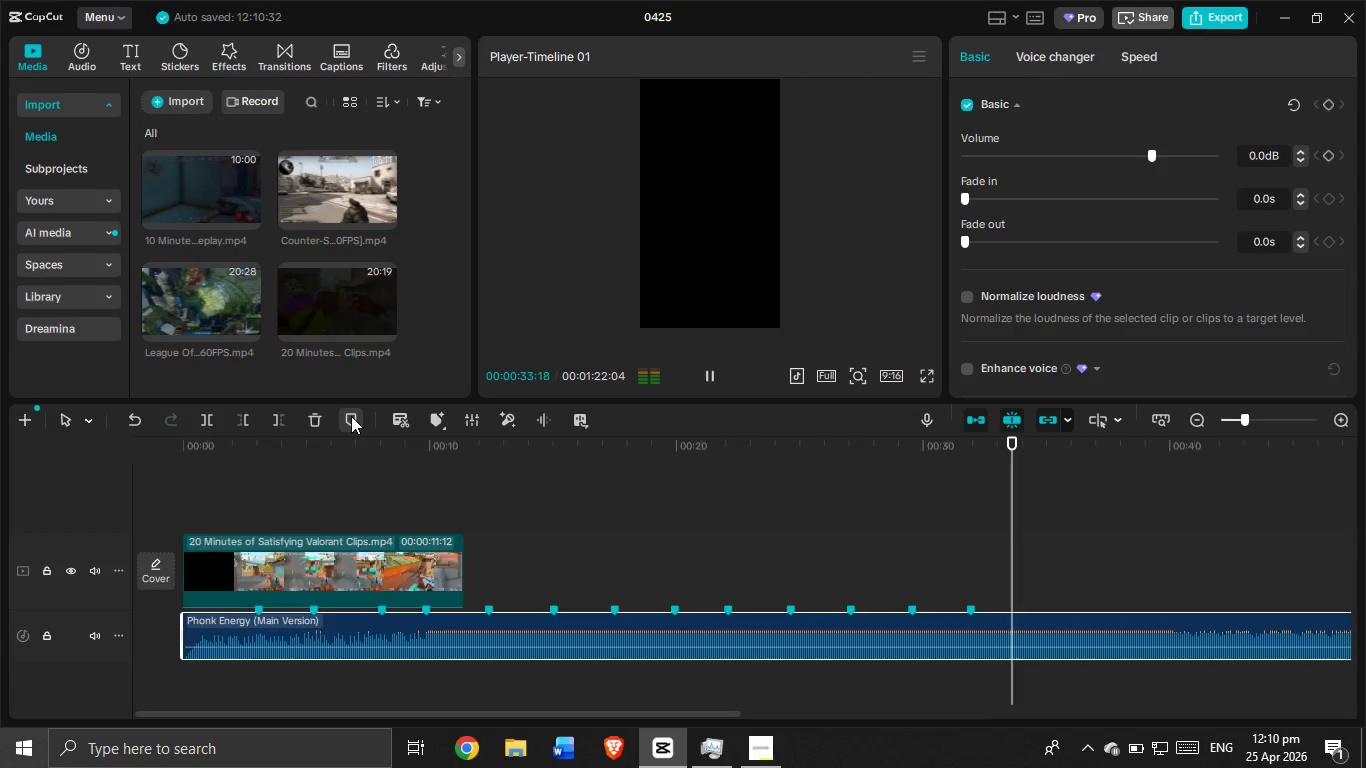 
left_click([351, 416])
 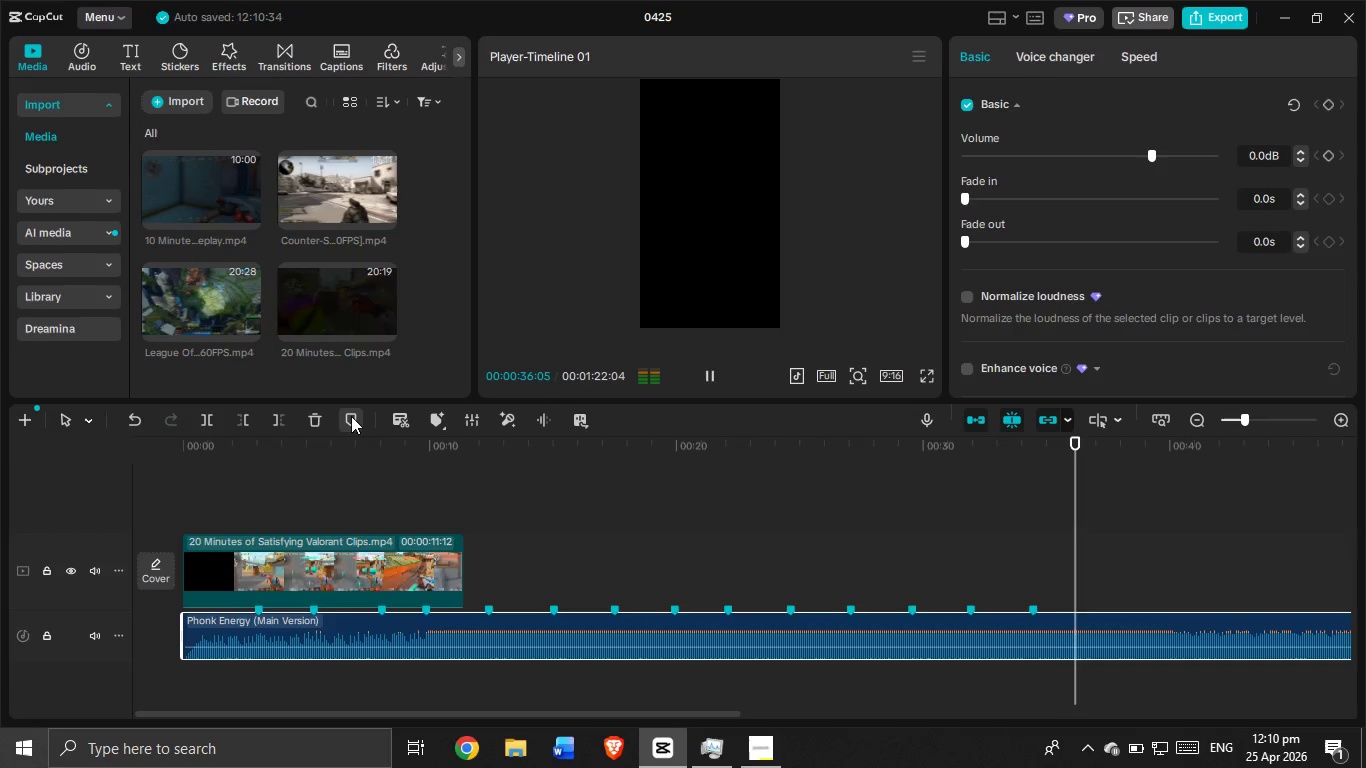 
left_click([351, 416])
 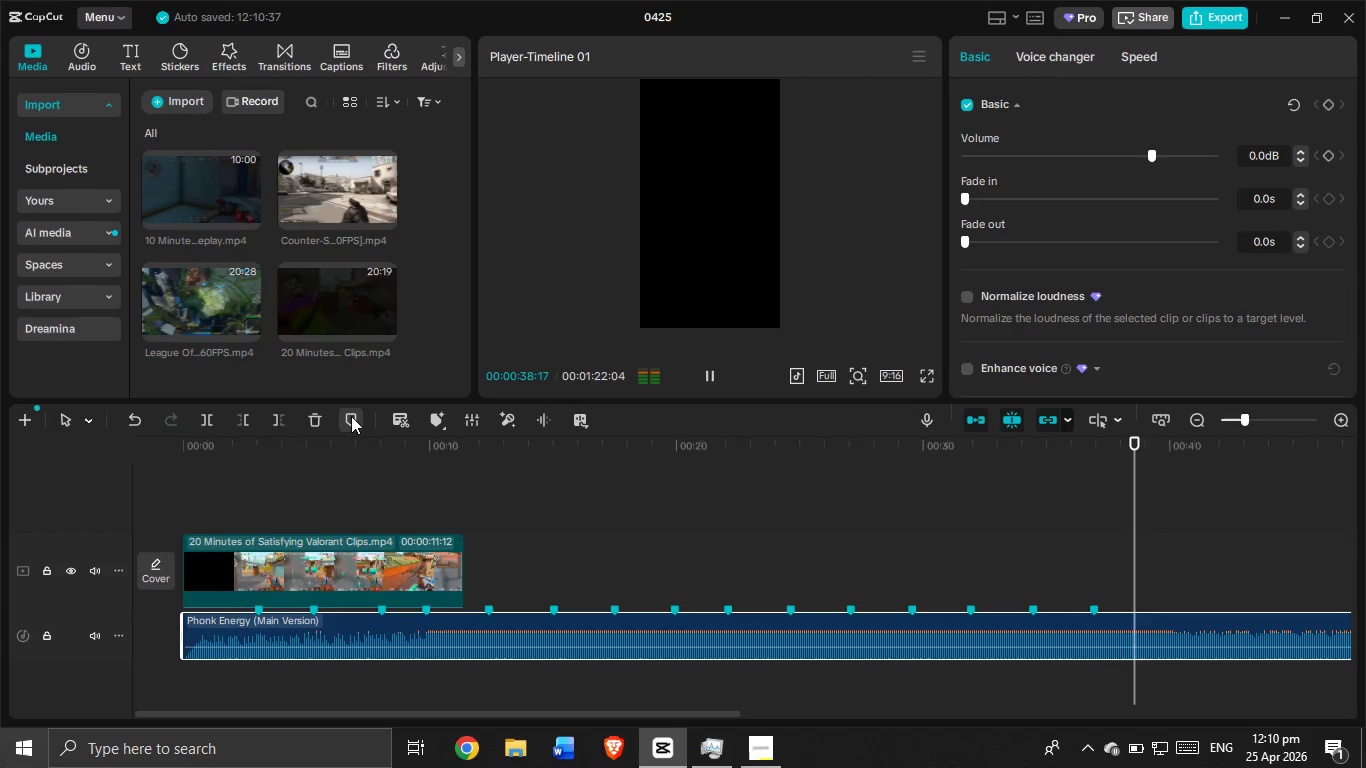 
left_click([351, 416])
 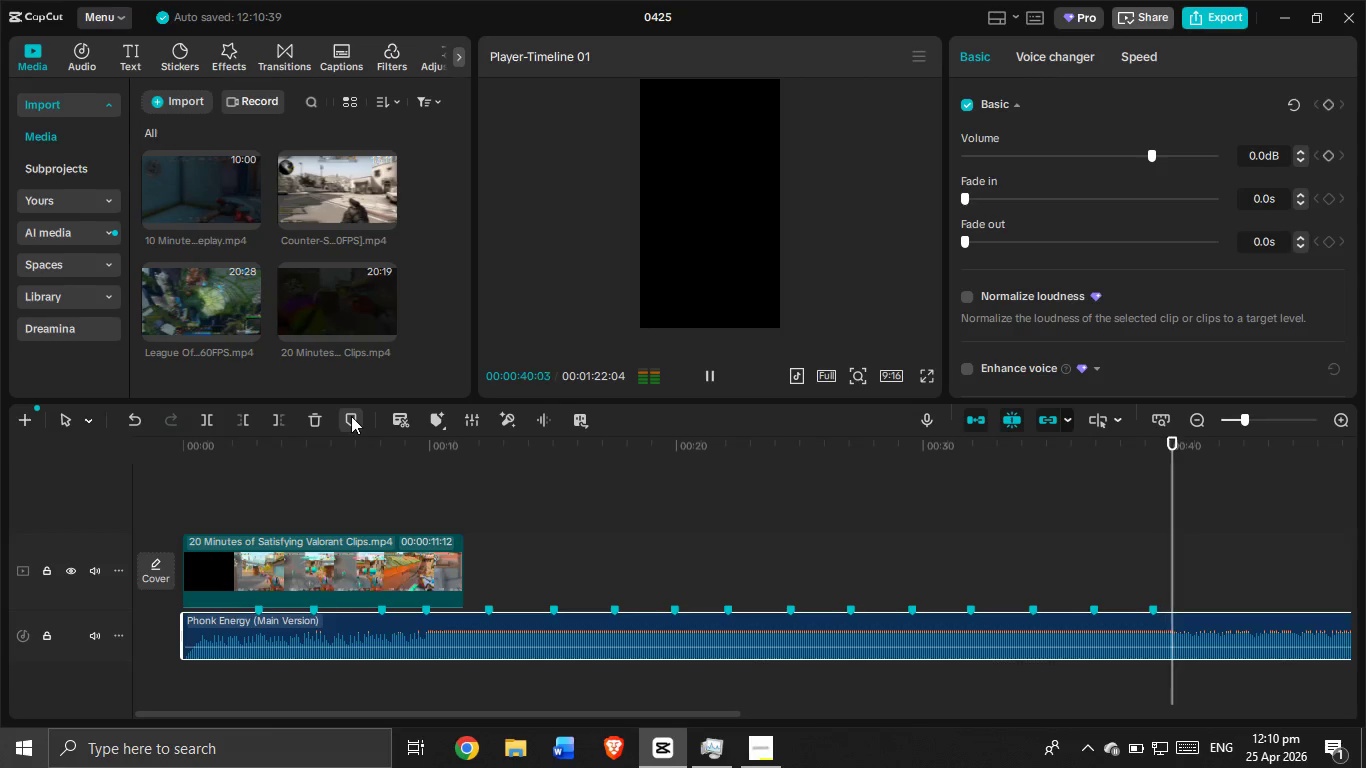 
left_click([351, 416])
 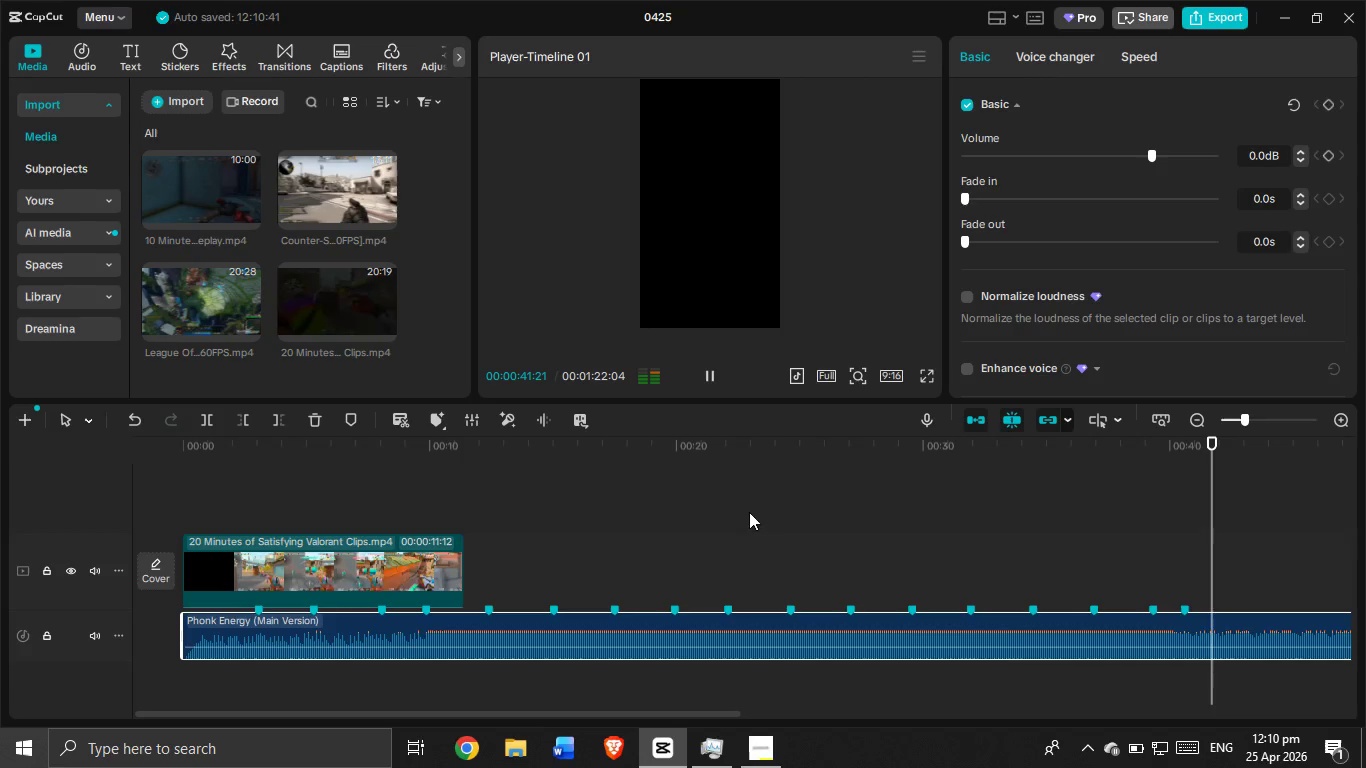 
left_click([1002, 550])
 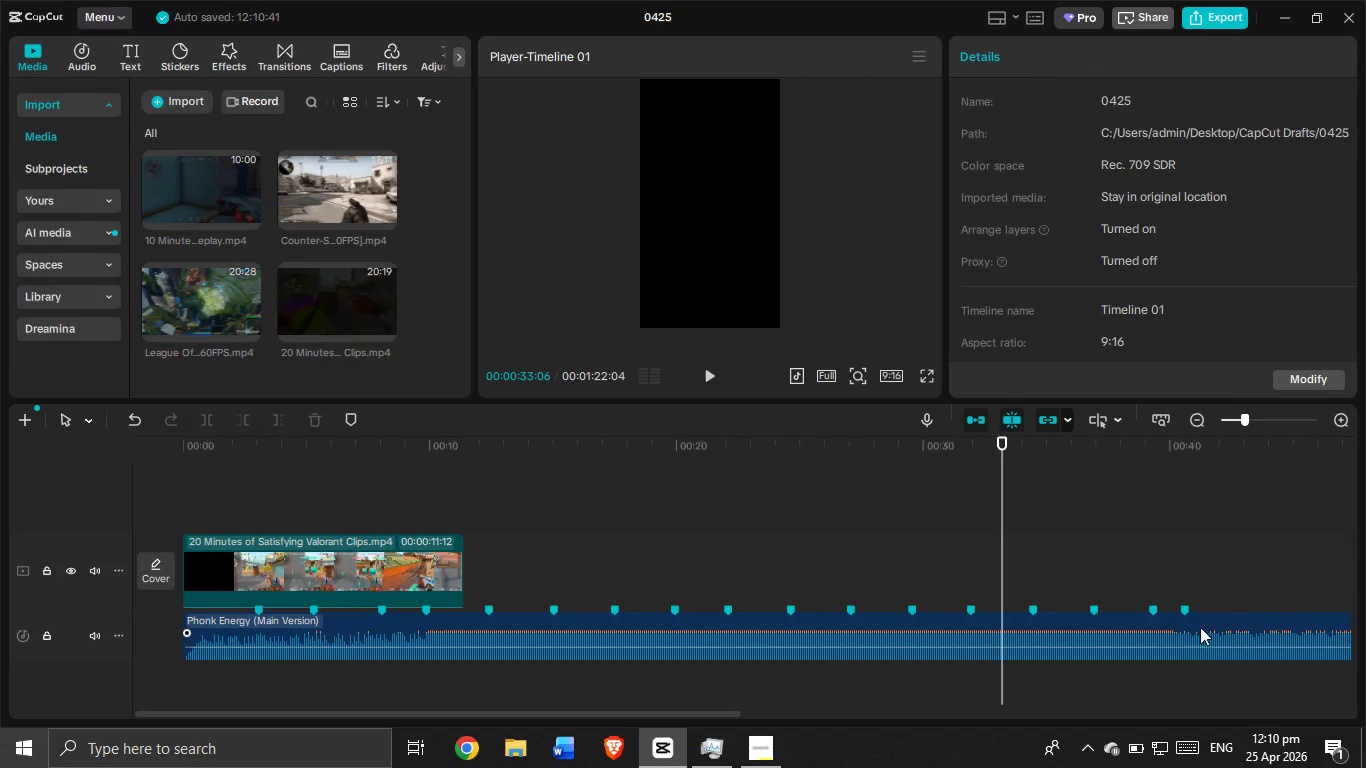 
left_click([1189, 612])
 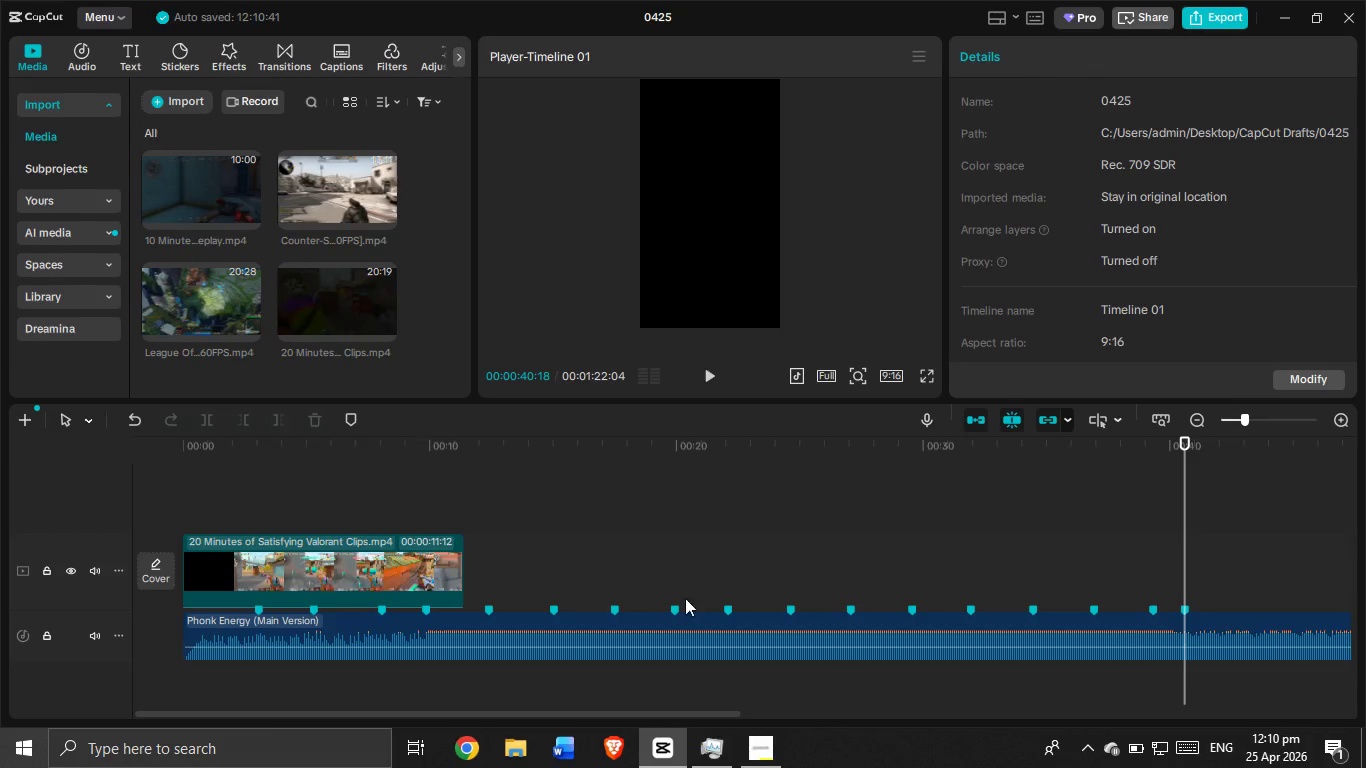 
left_click([757, 647])
 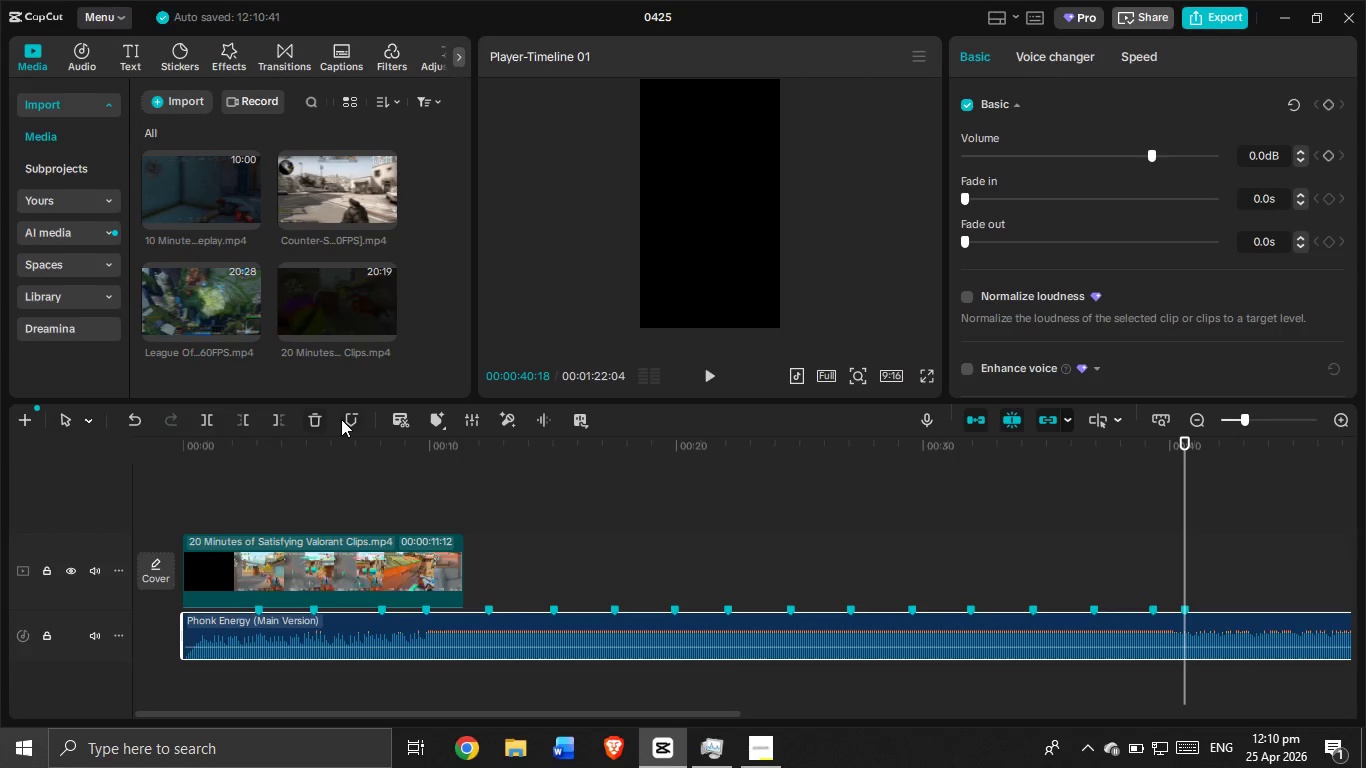 
left_click([350, 420])
 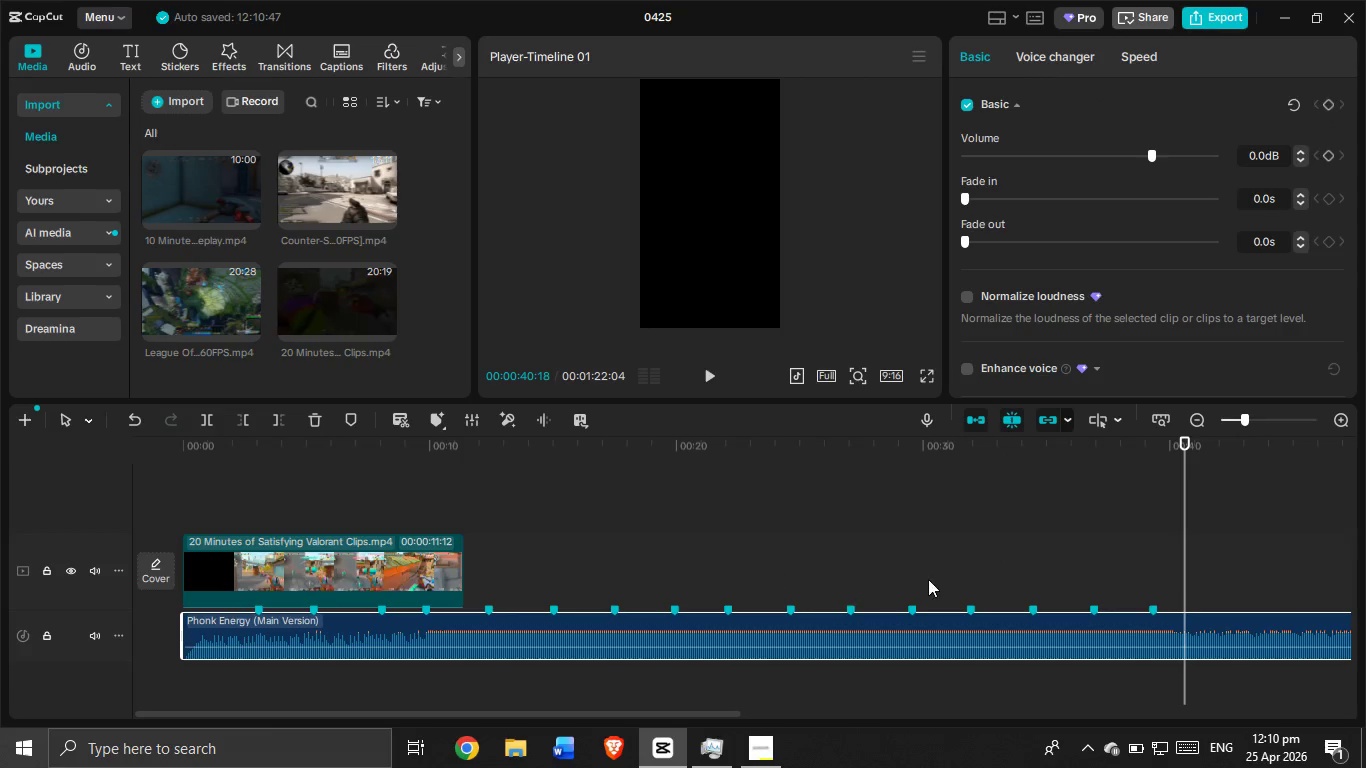 
left_click([929, 575])
 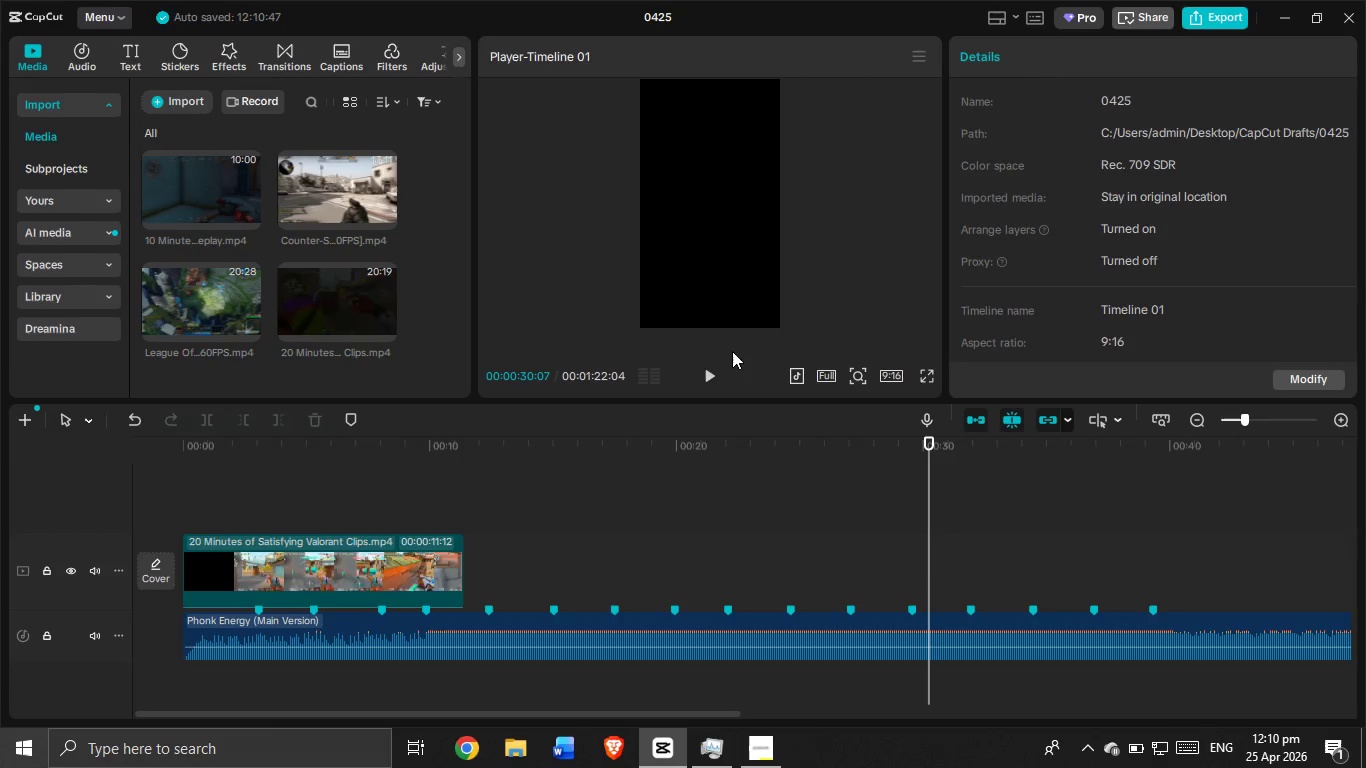 
left_click([712, 376])
 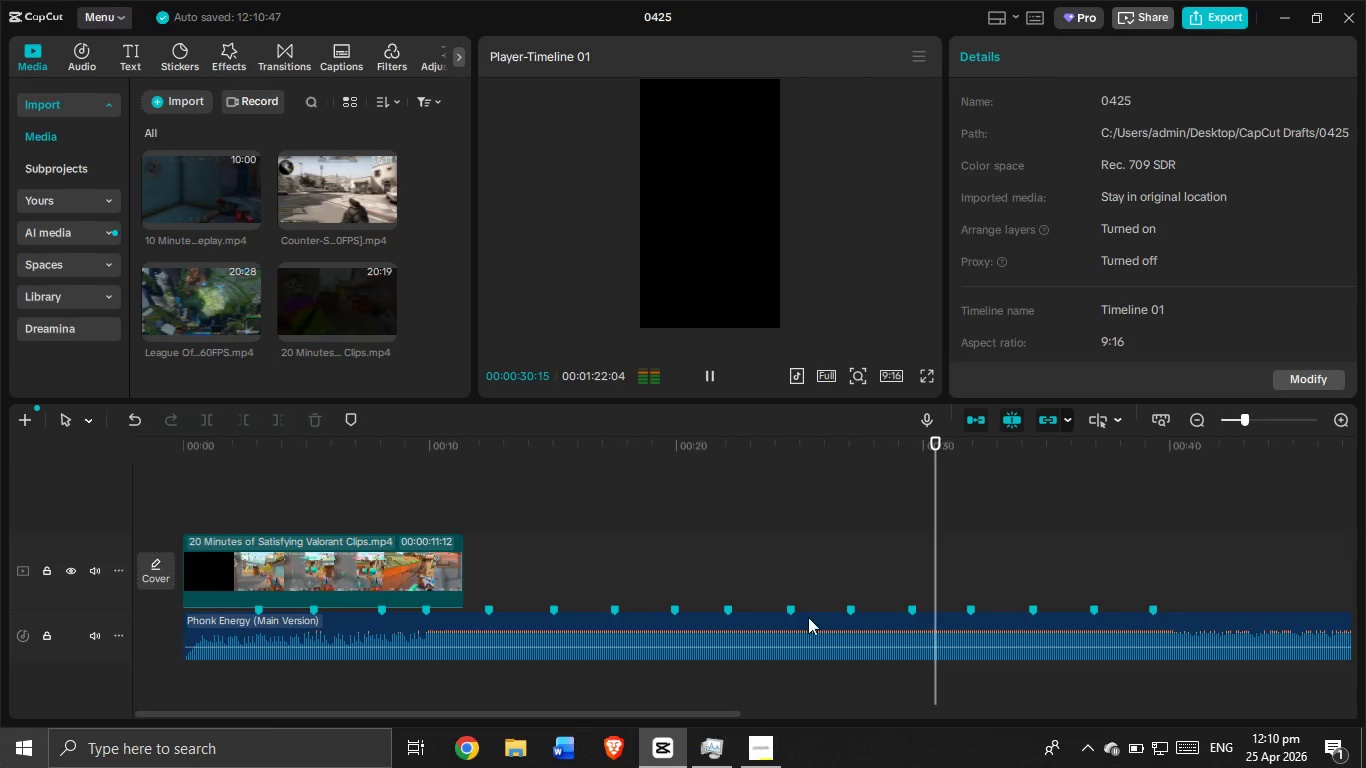 
left_click([808, 622])
 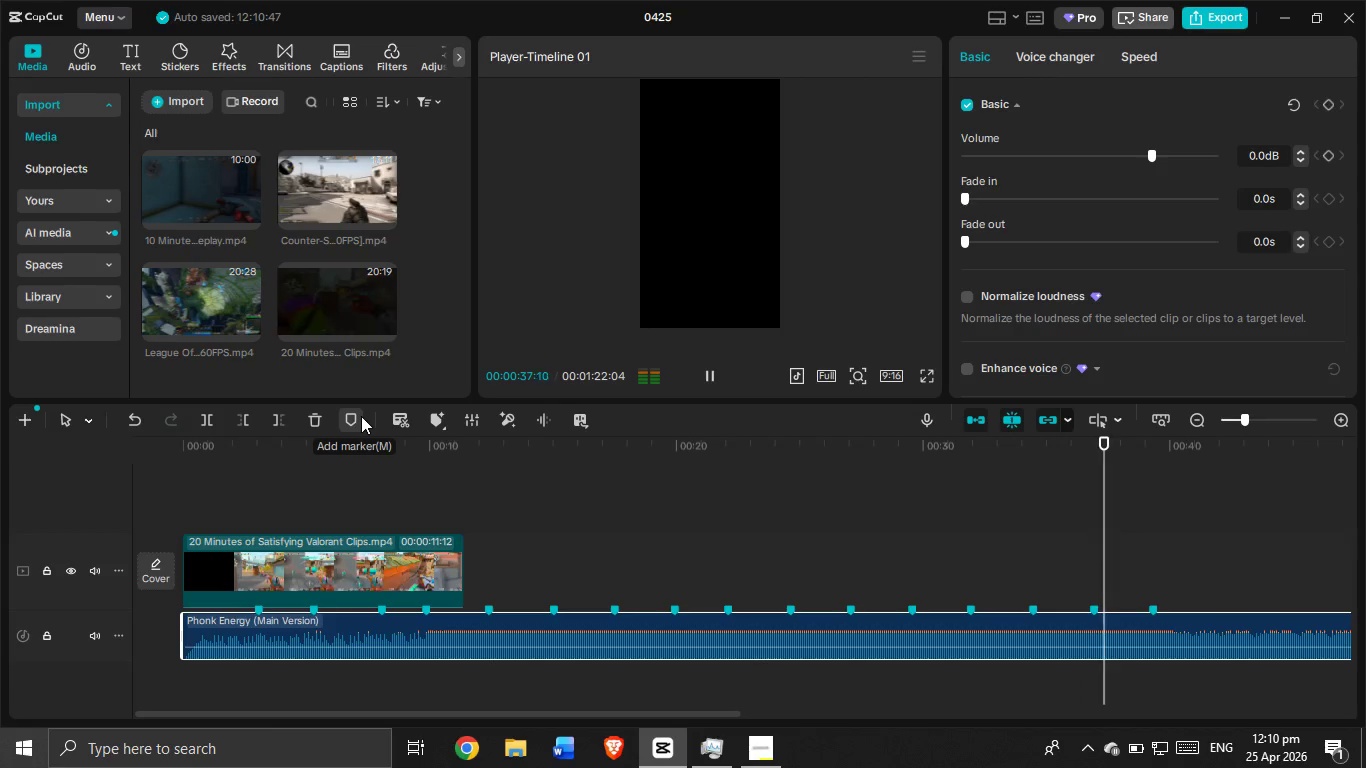 
wait(11.62)
 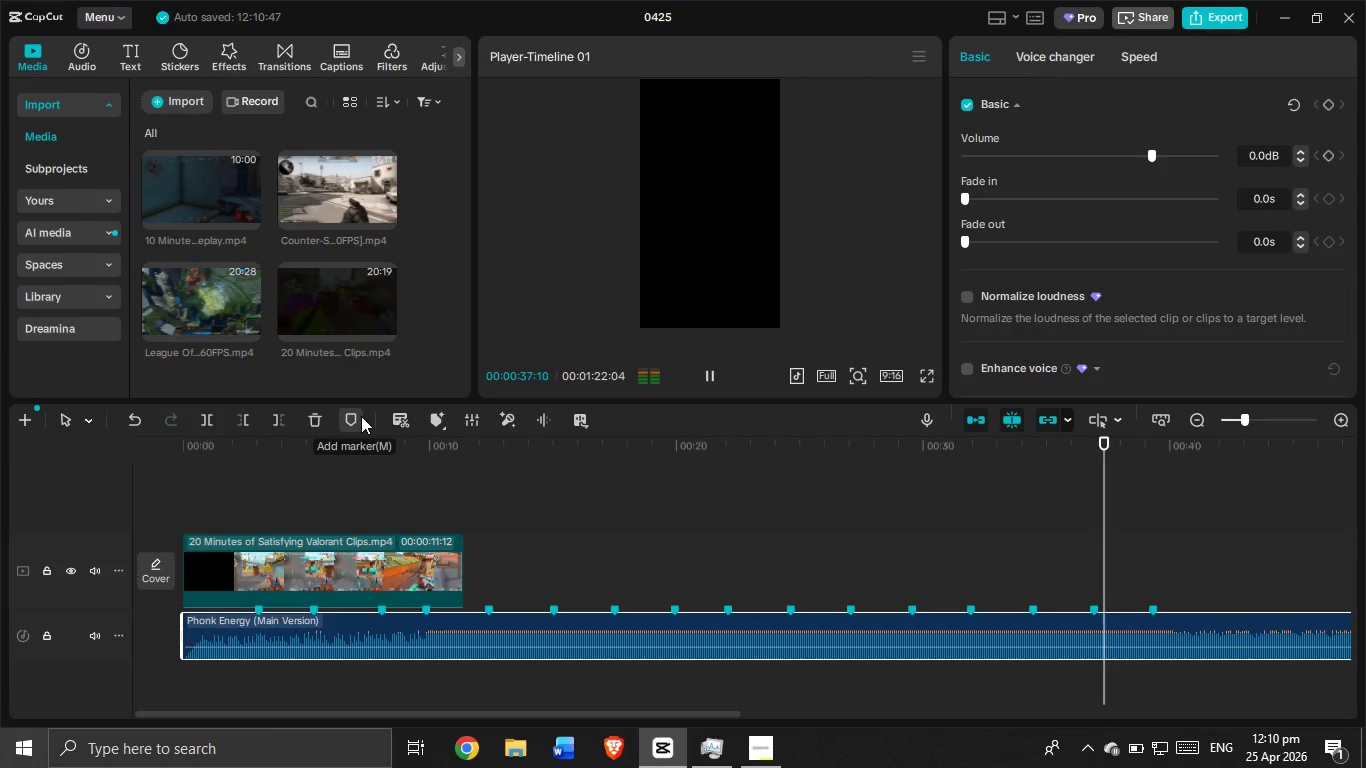 
left_click([361, 417])
 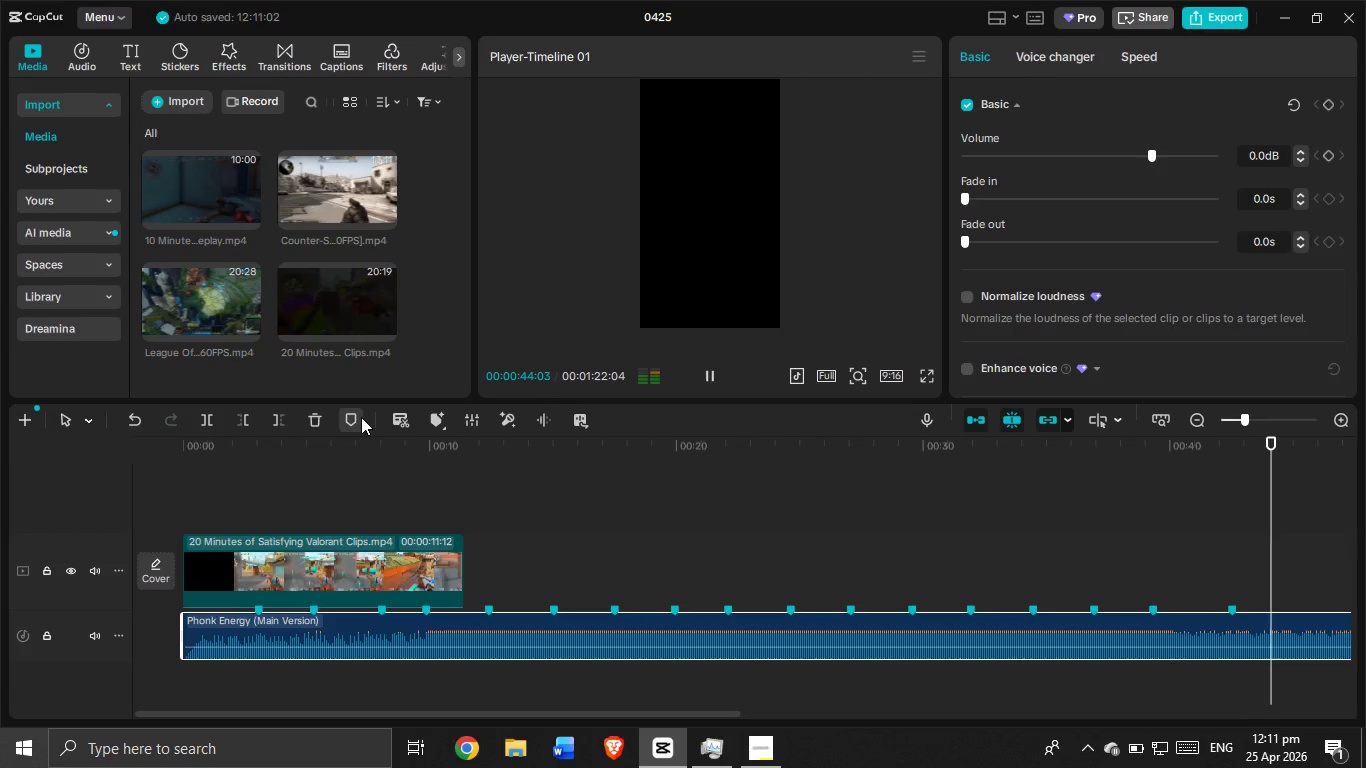 
left_click([361, 417])
 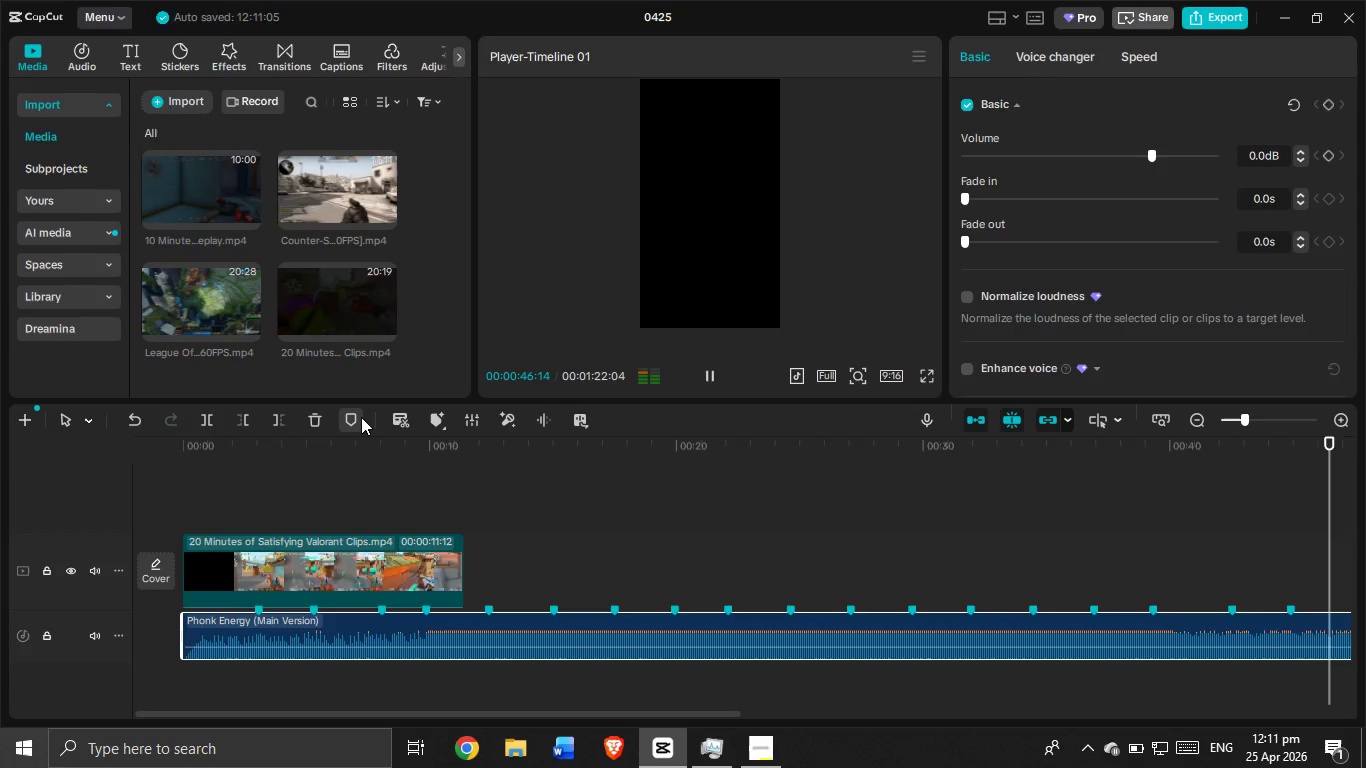 
left_click([361, 417])
 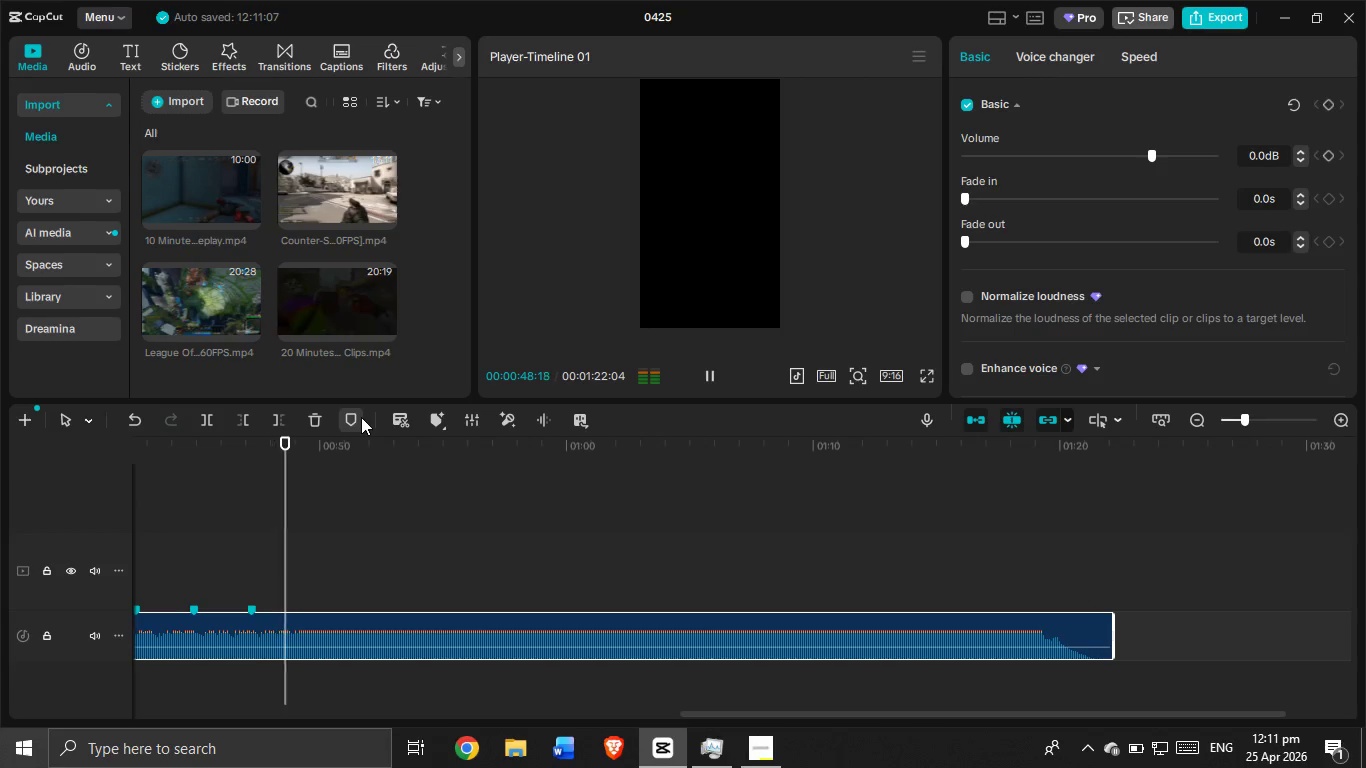 
left_click([361, 417])
 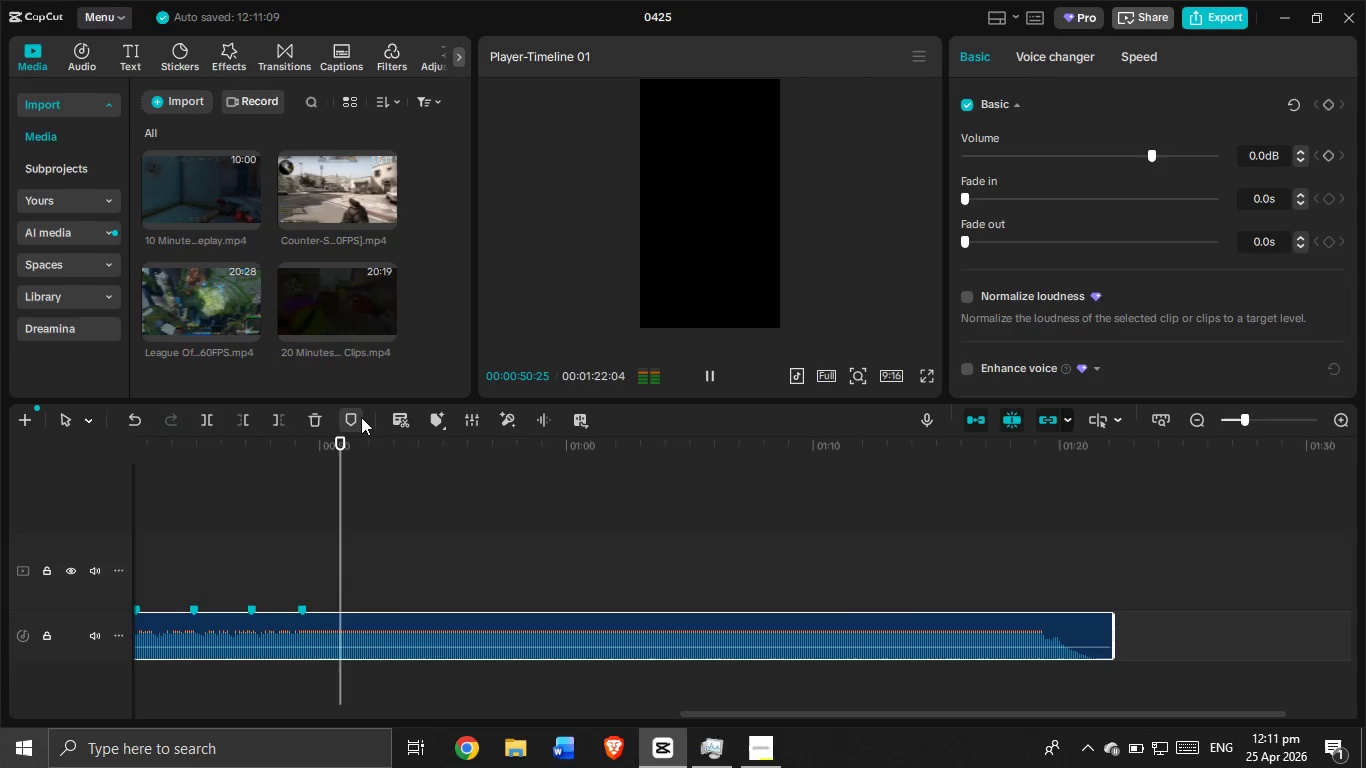 
left_click([361, 417])
 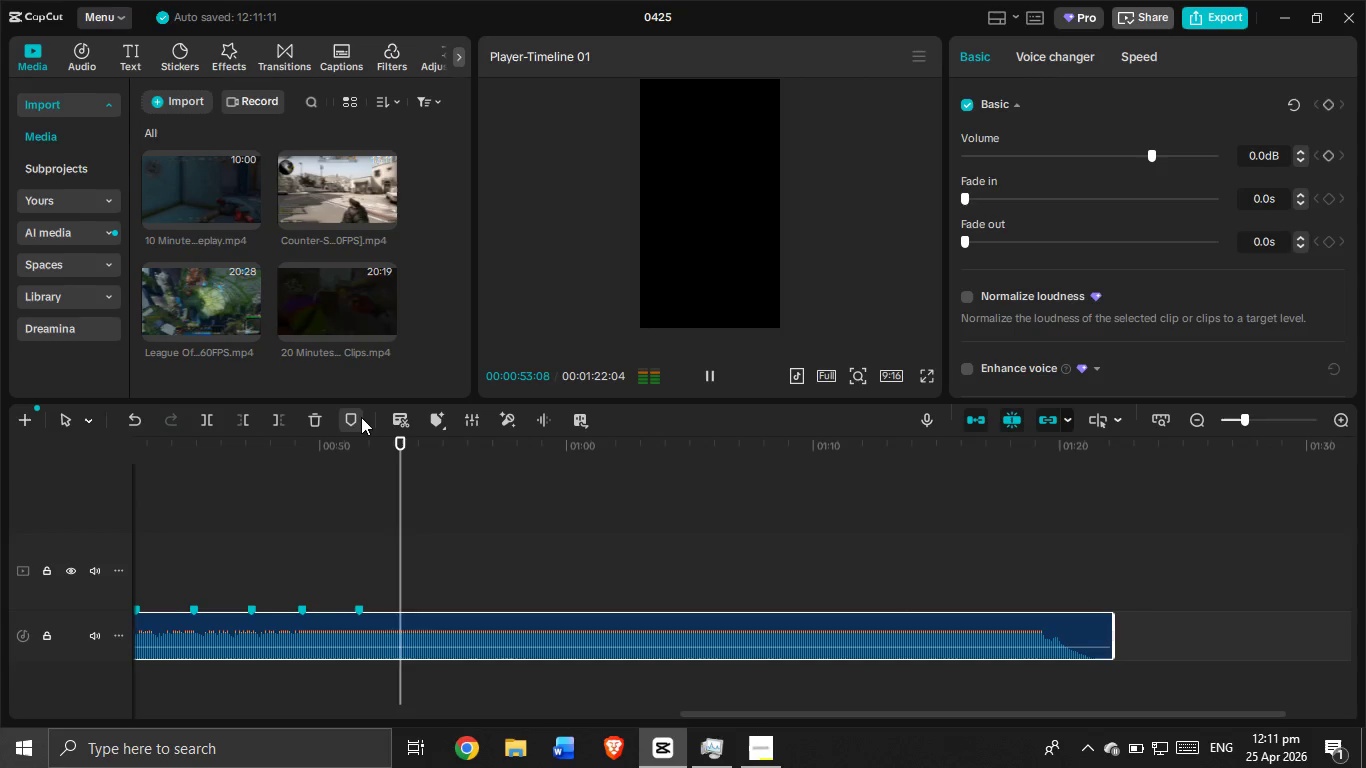 
left_click([361, 417])
 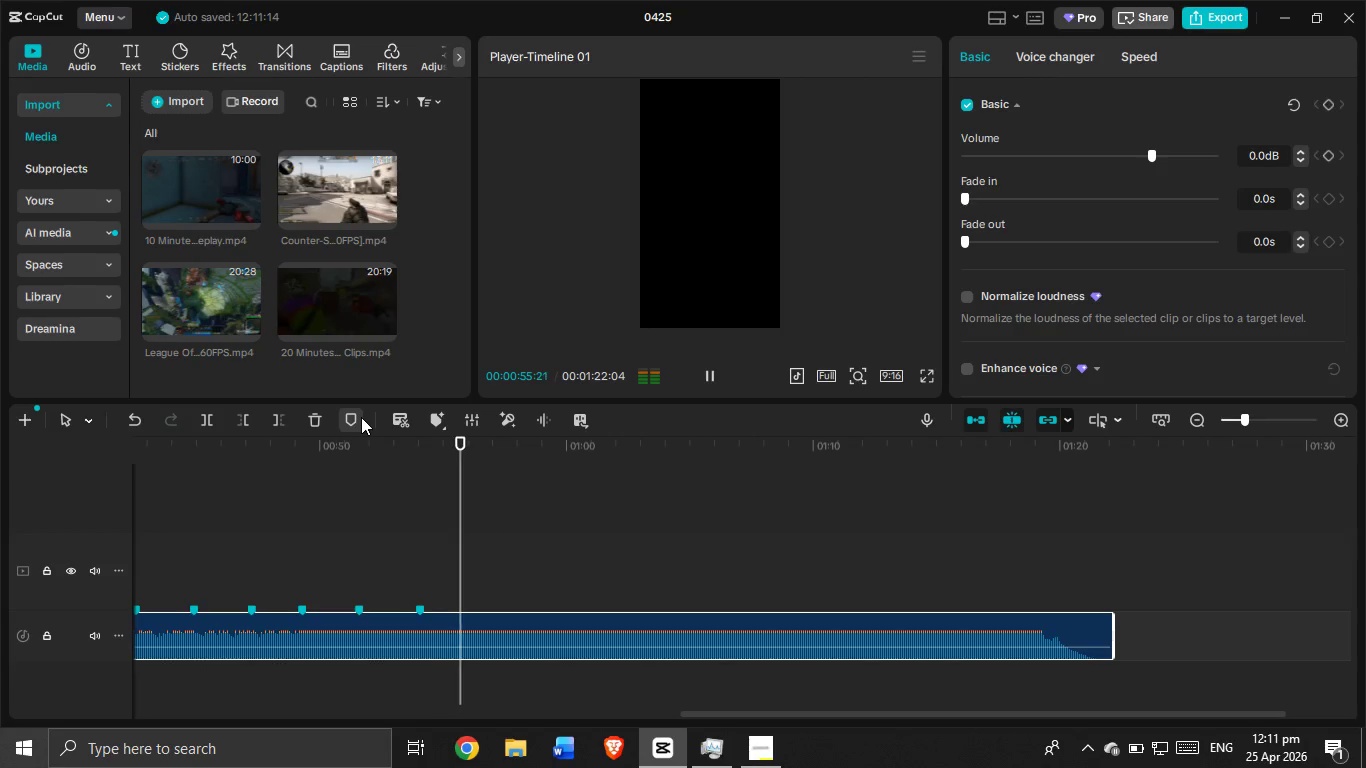 
left_click([361, 417])
 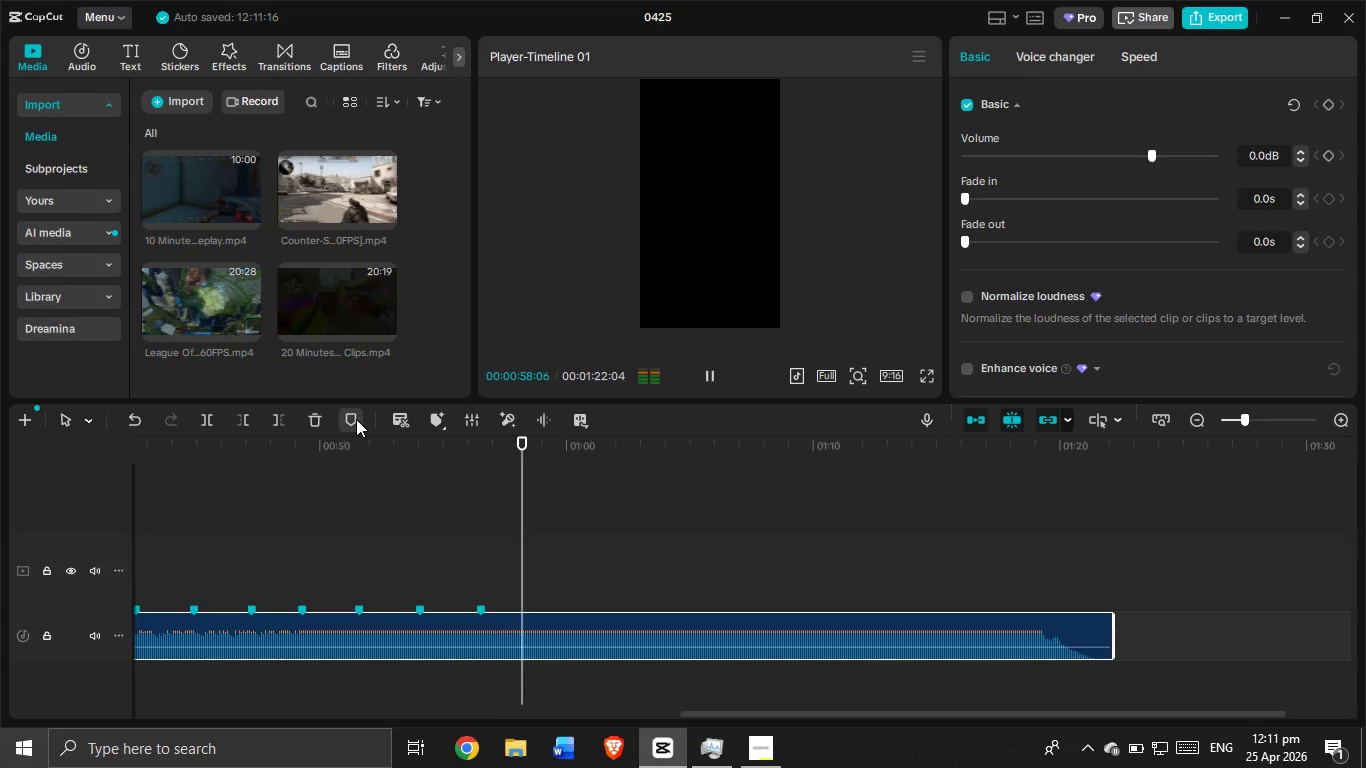 
left_click([356, 419])
 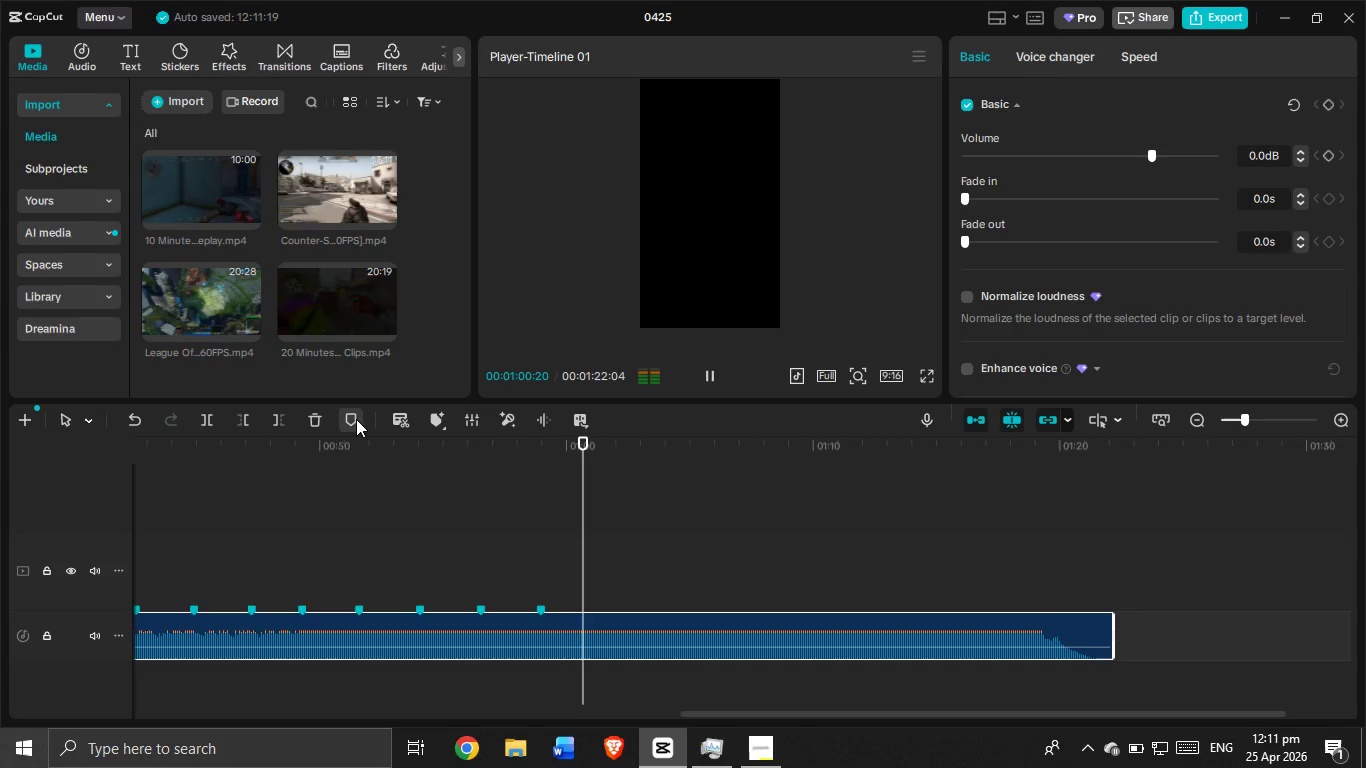 
left_click([356, 419])
 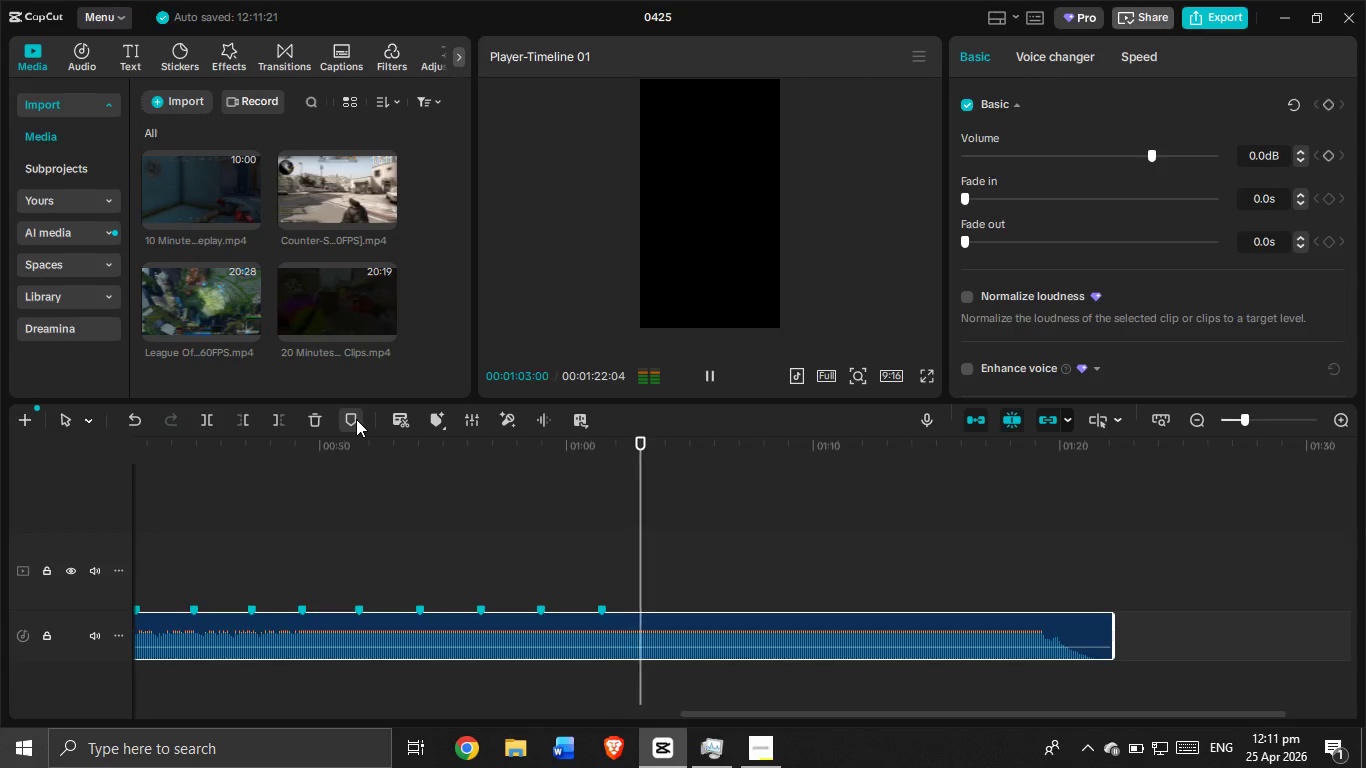 
left_click([356, 419])
 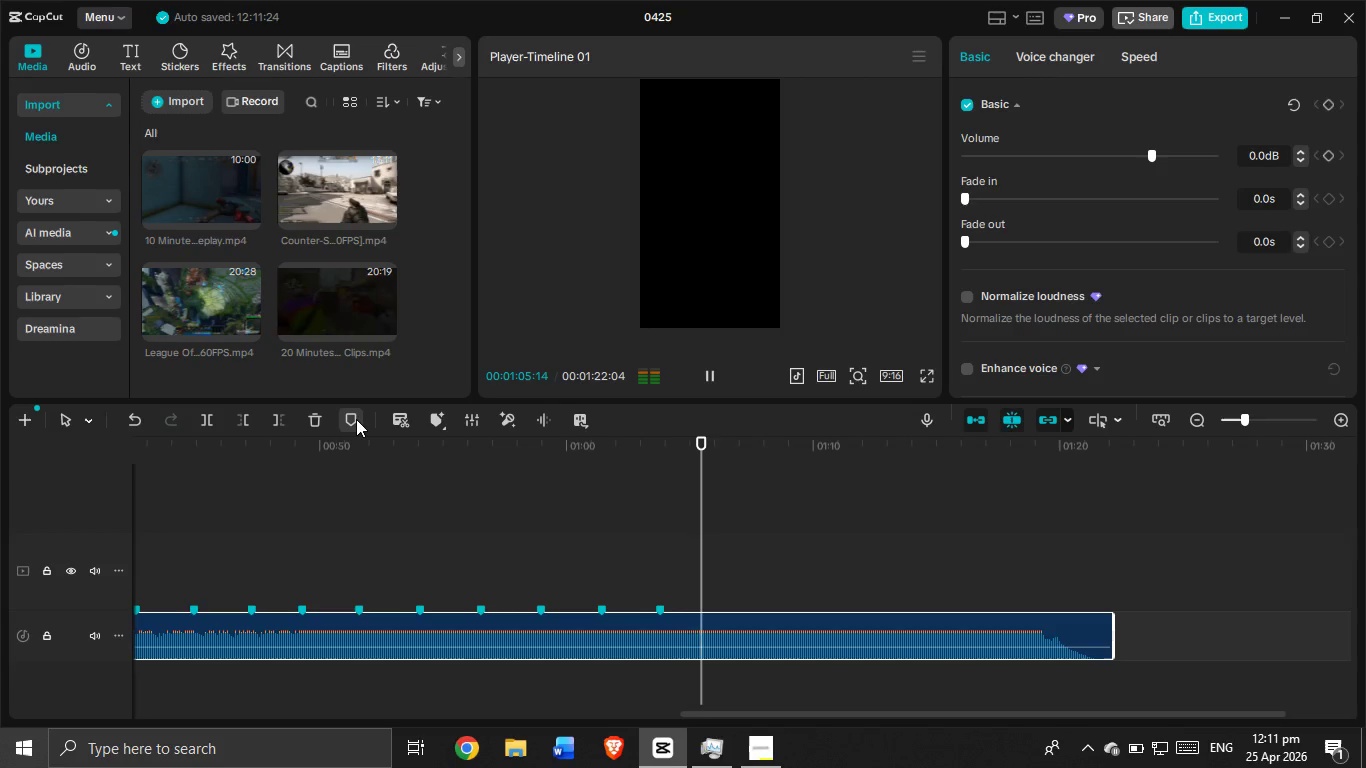 
left_click([356, 419])
 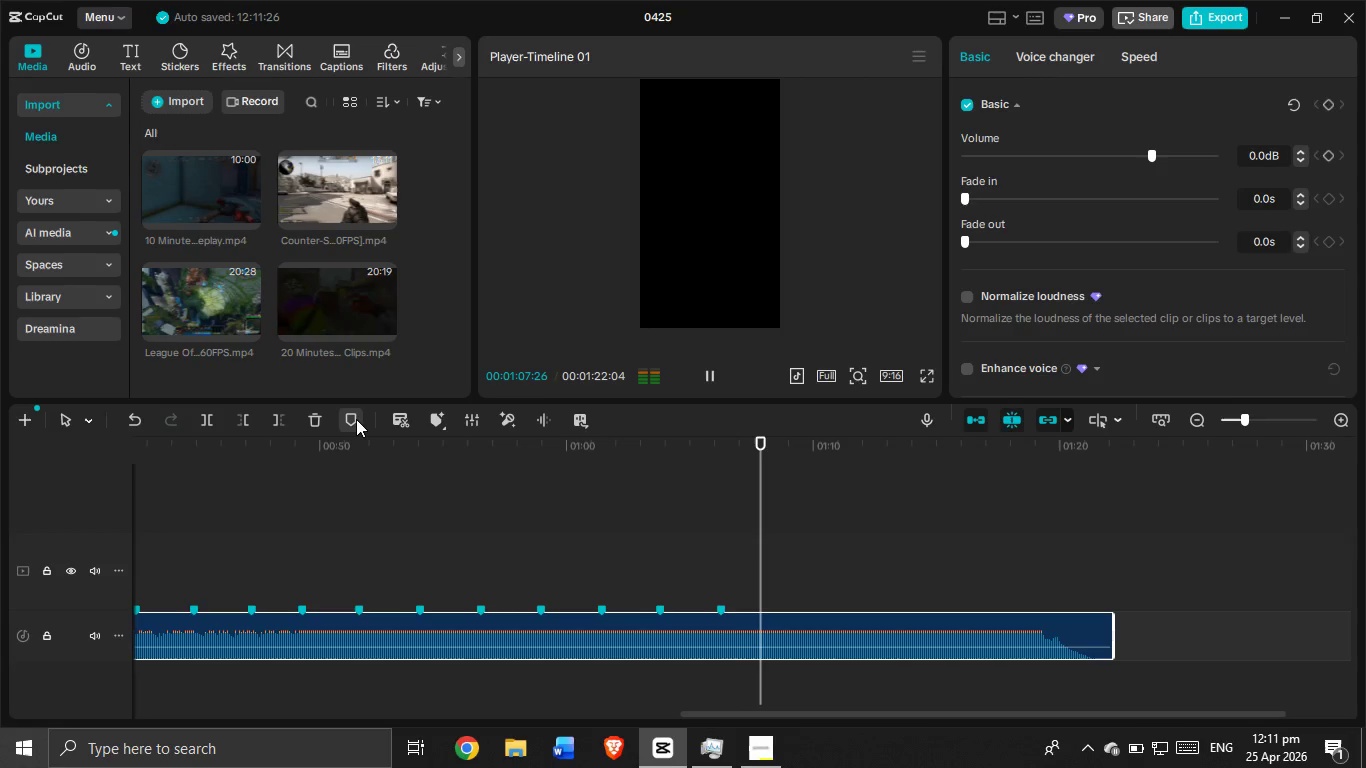 
left_click([356, 419])
 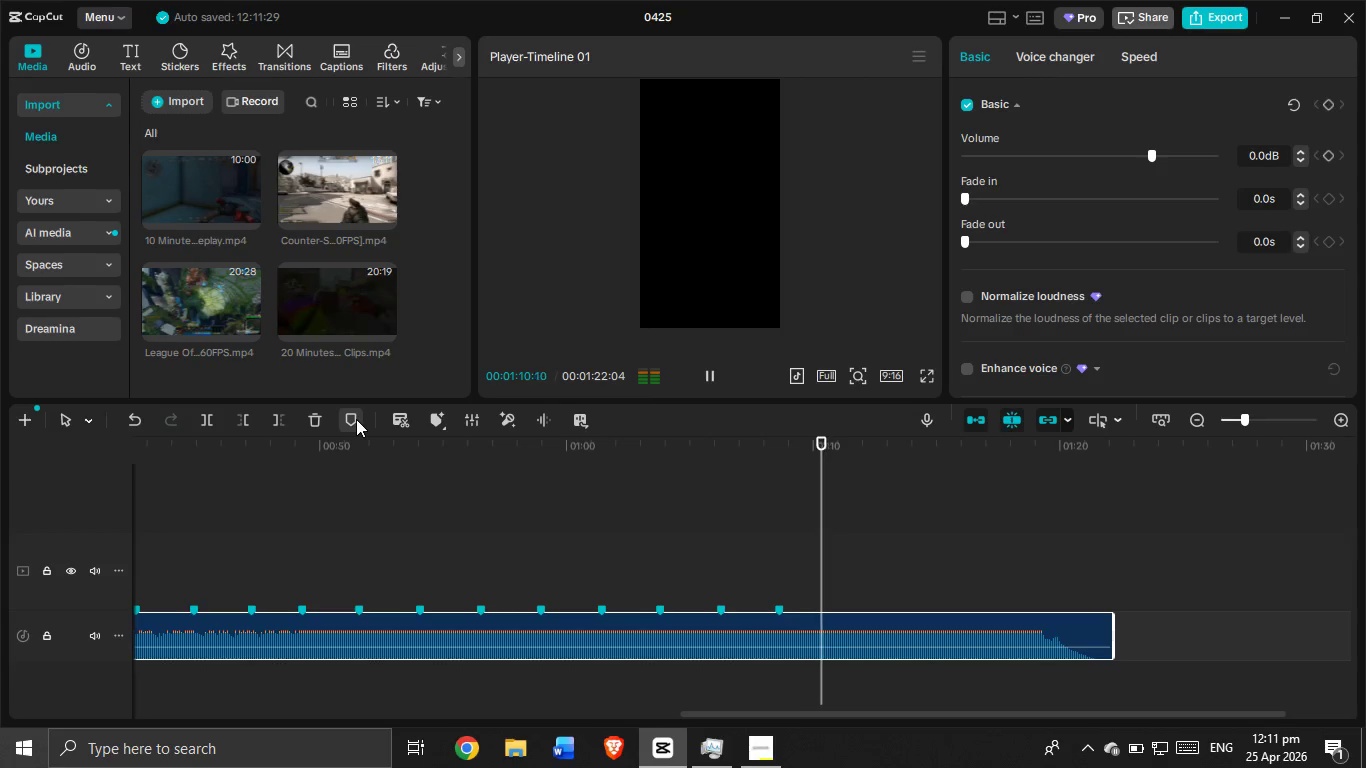 
left_click([356, 419])
 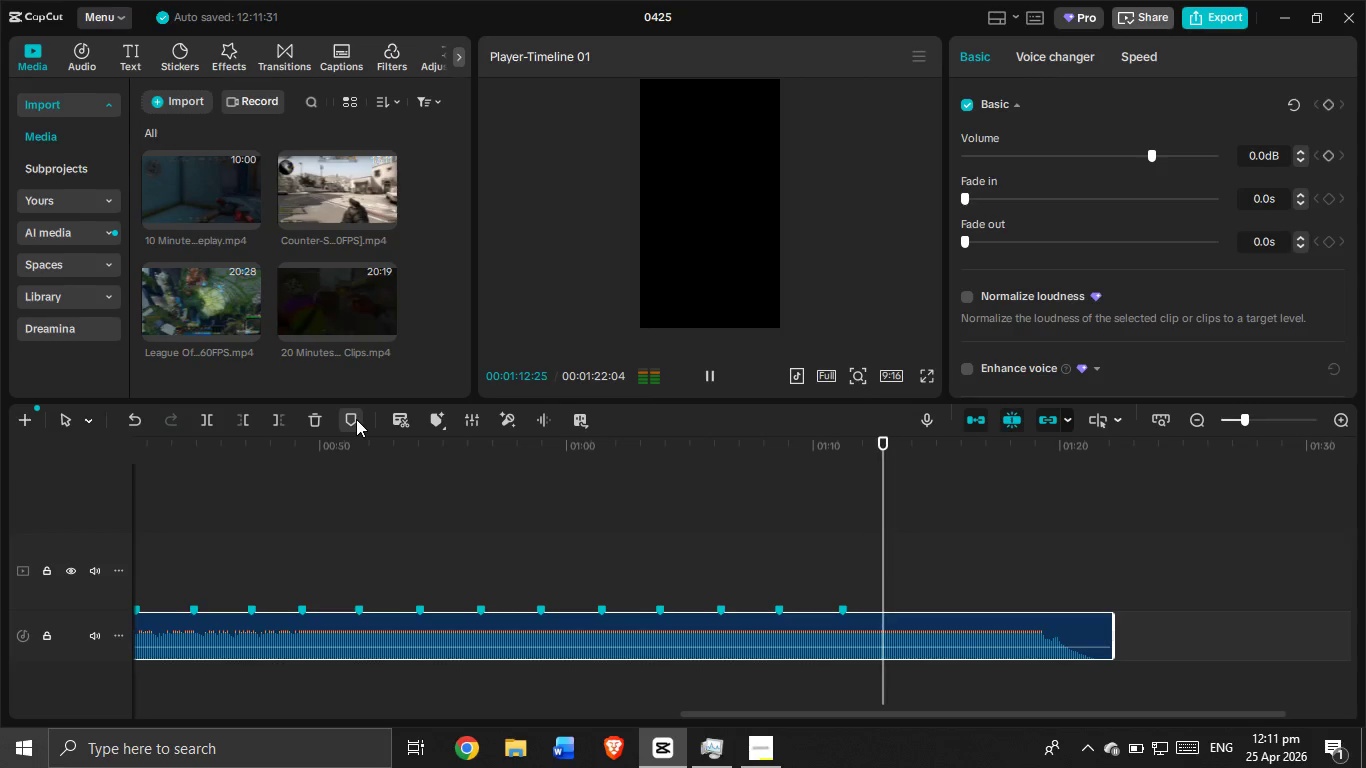 
left_click([356, 419])
 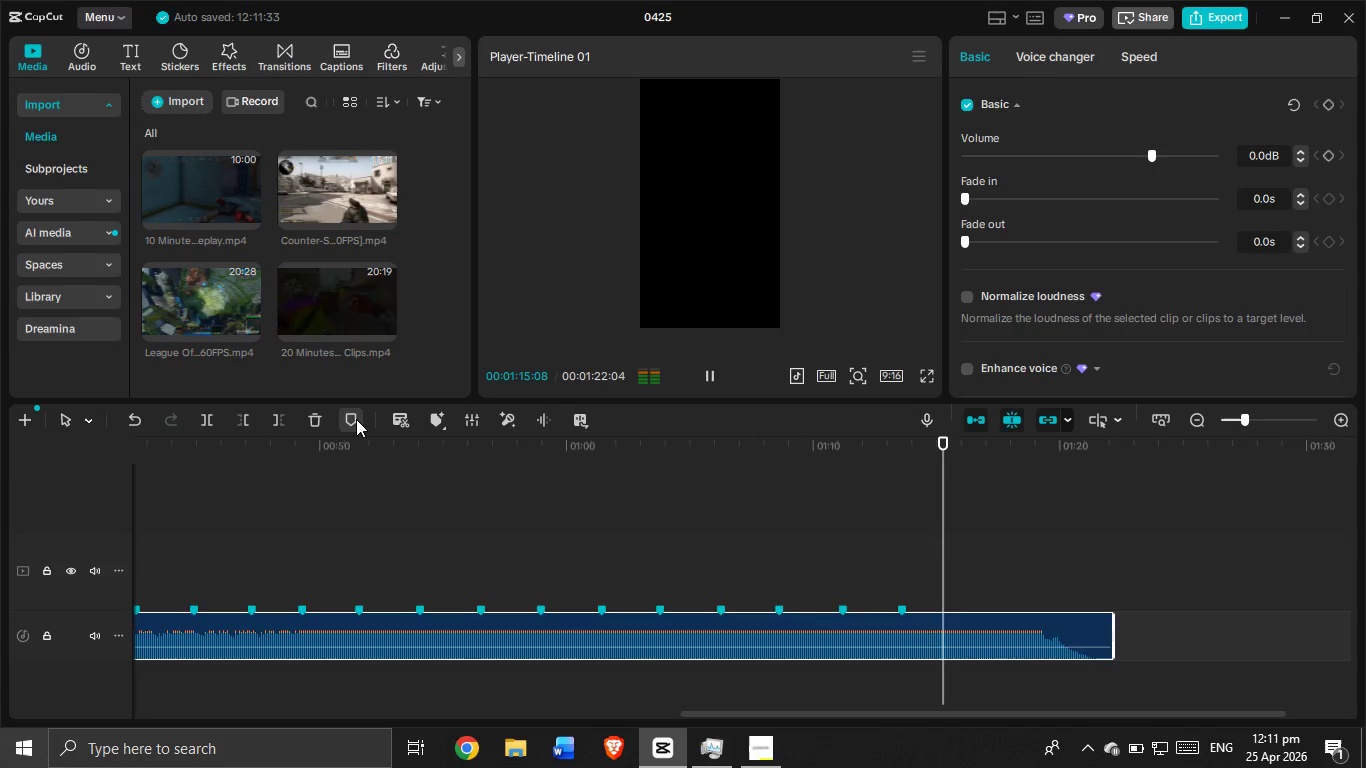 
left_click([356, 419])
 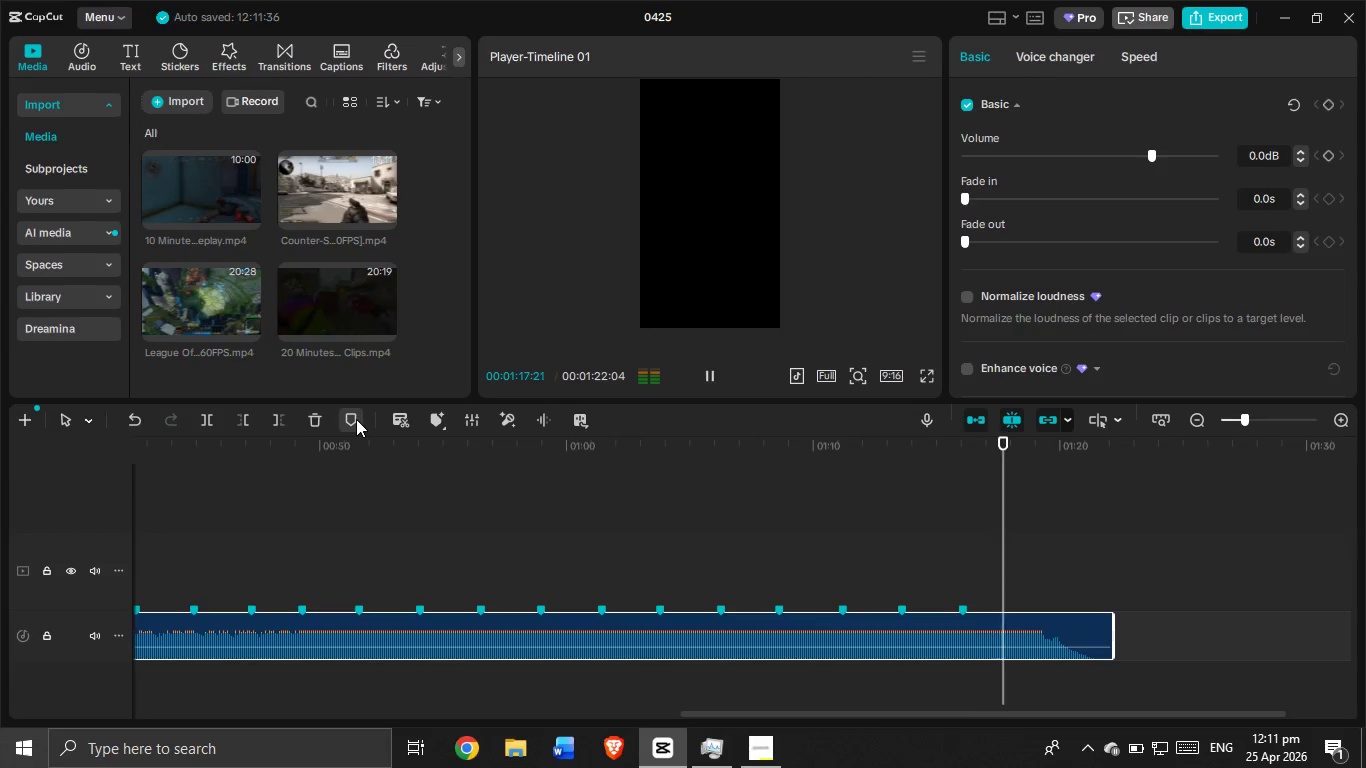 
left_click([356, 419])
 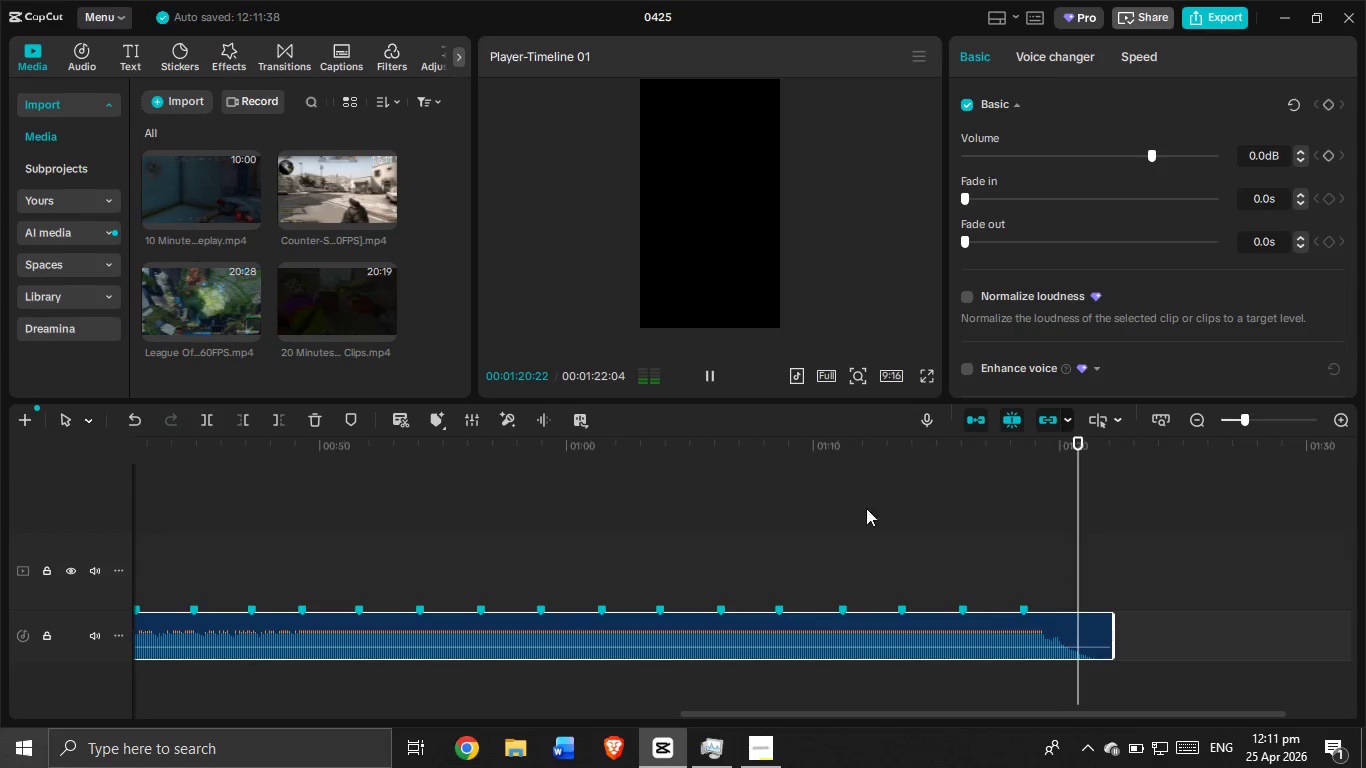 
left_click([603, 548])
 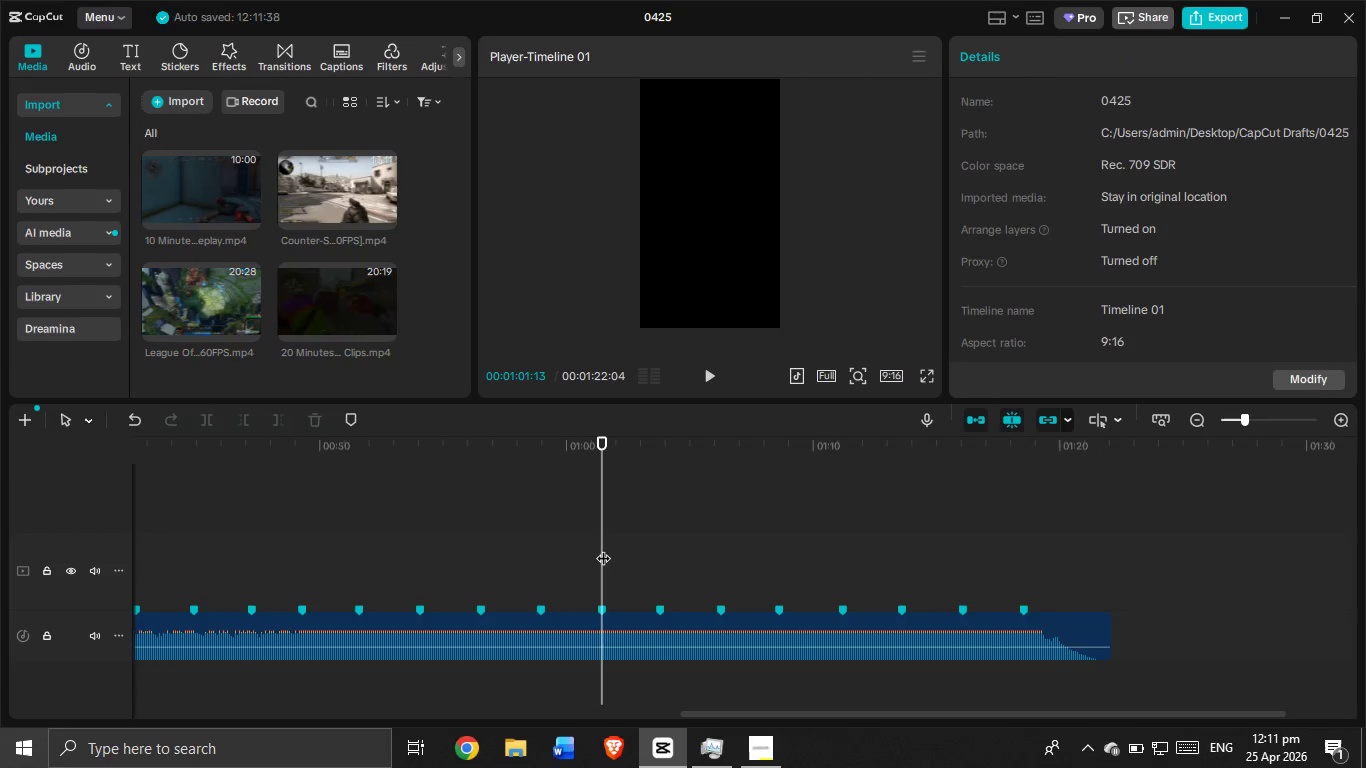 
left_click_drag(start_coordinate=[603, 548], to_coordinate=[0, 474])
 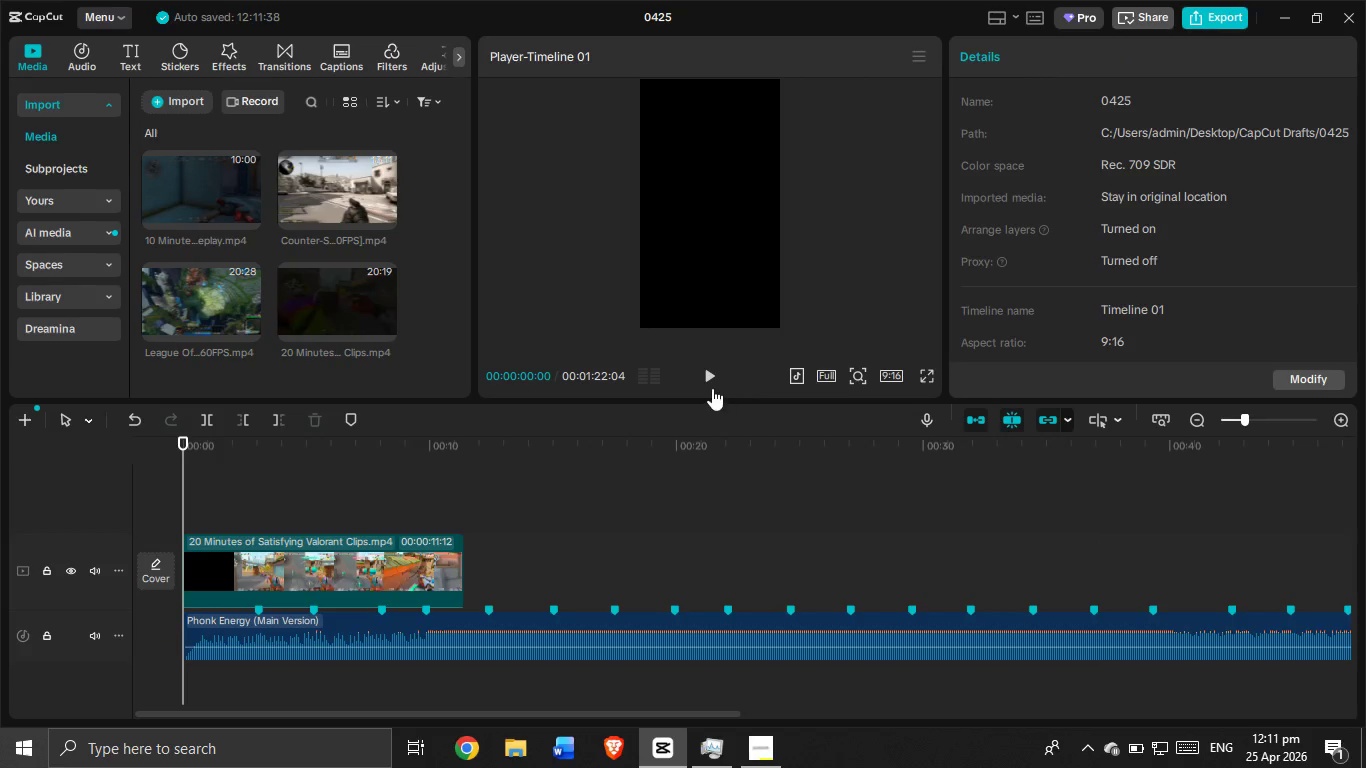 
left_click([712, 378])
 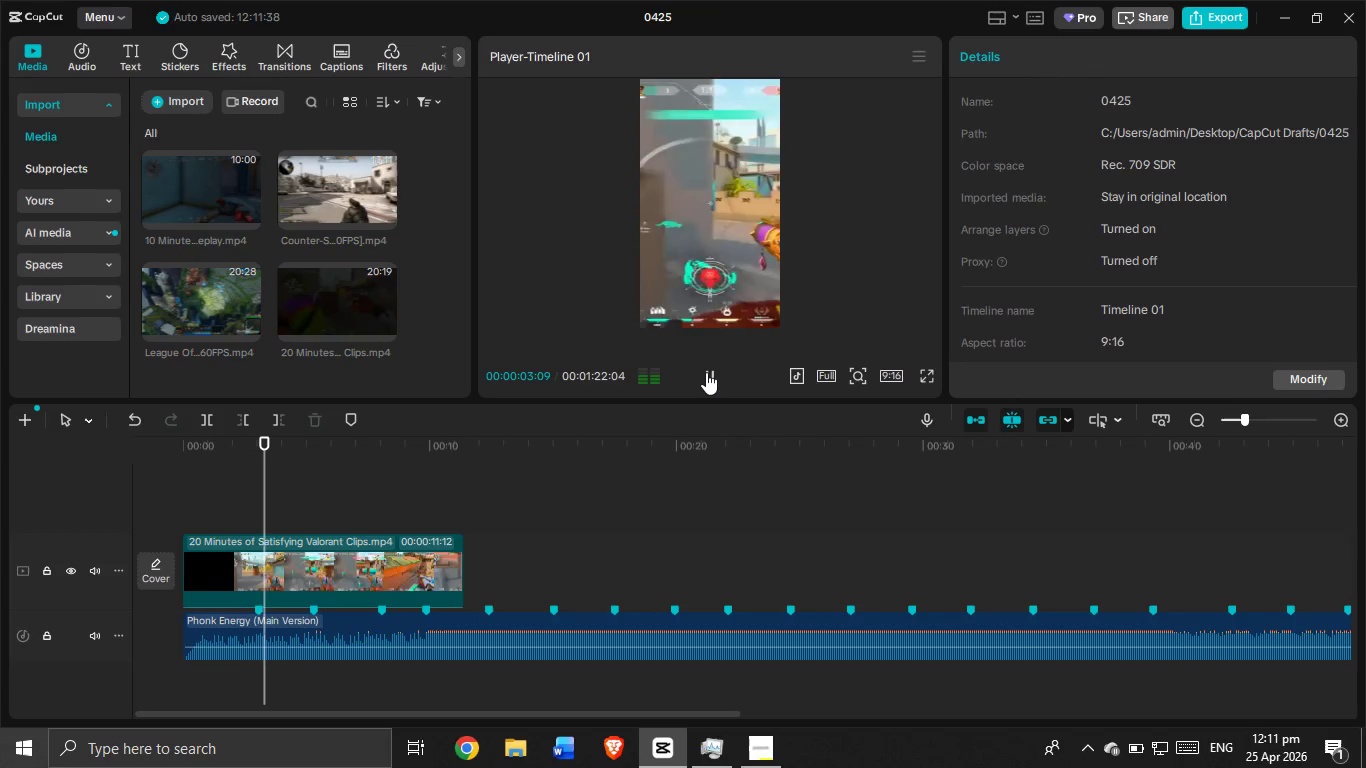 
left_click([706, 372])
 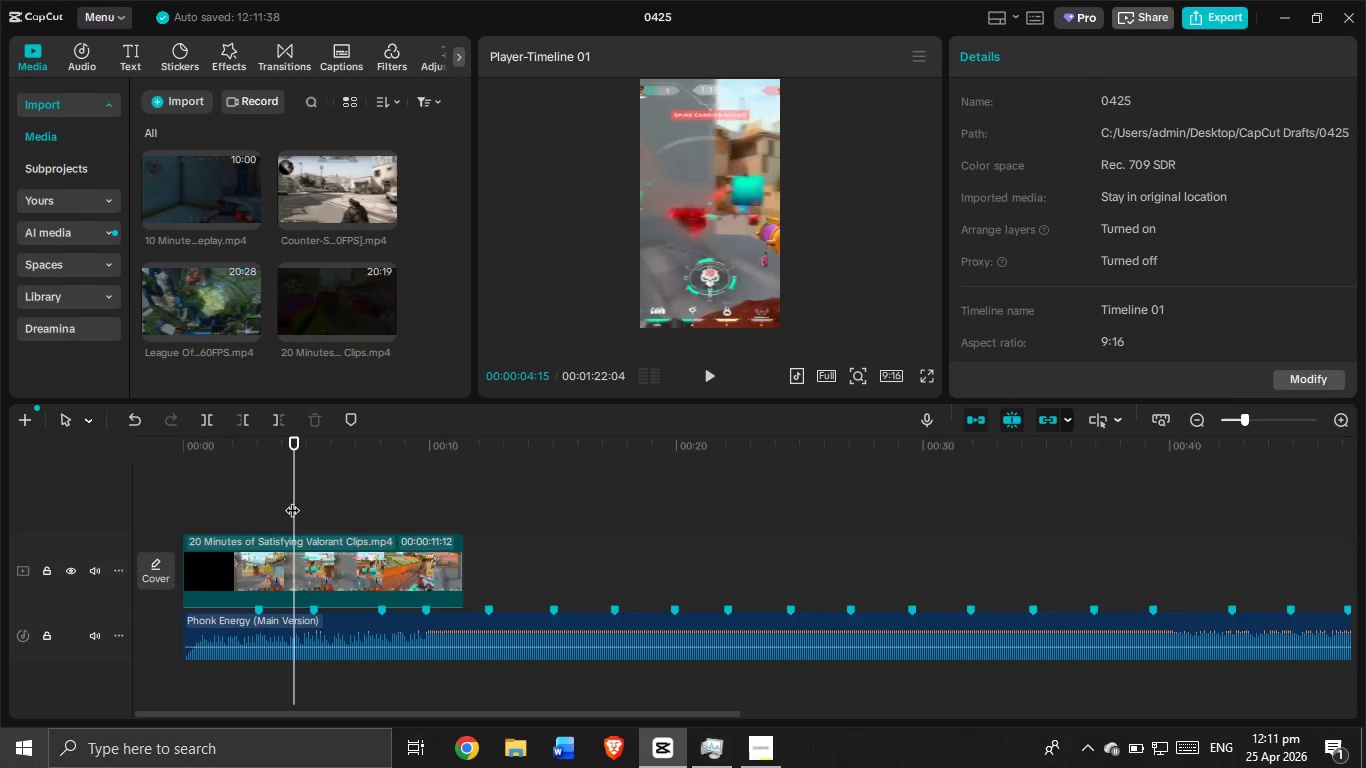 
left_click_drag(start_coordinate=[292, 500], to_coordinate=[259, 520])
 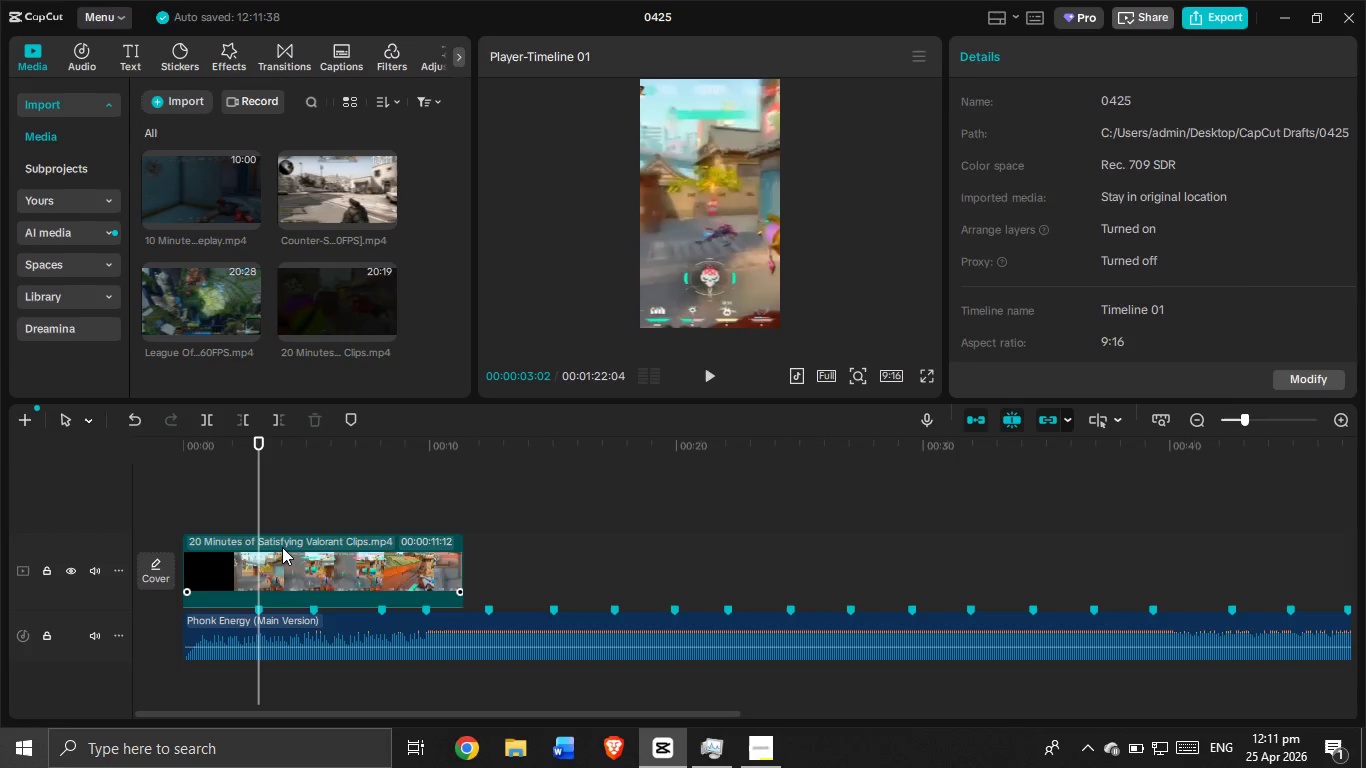 
left_click([282, 547])
 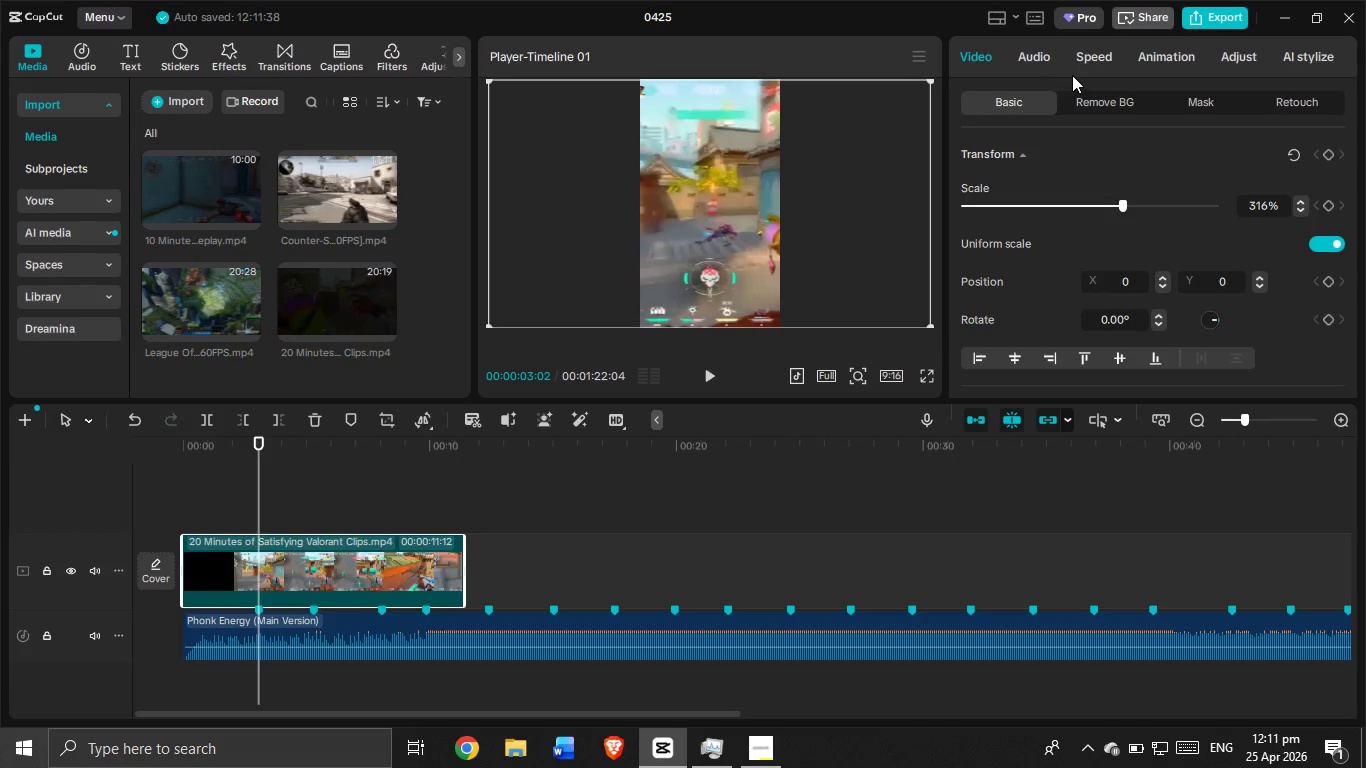 
left_click([1099, 57])
 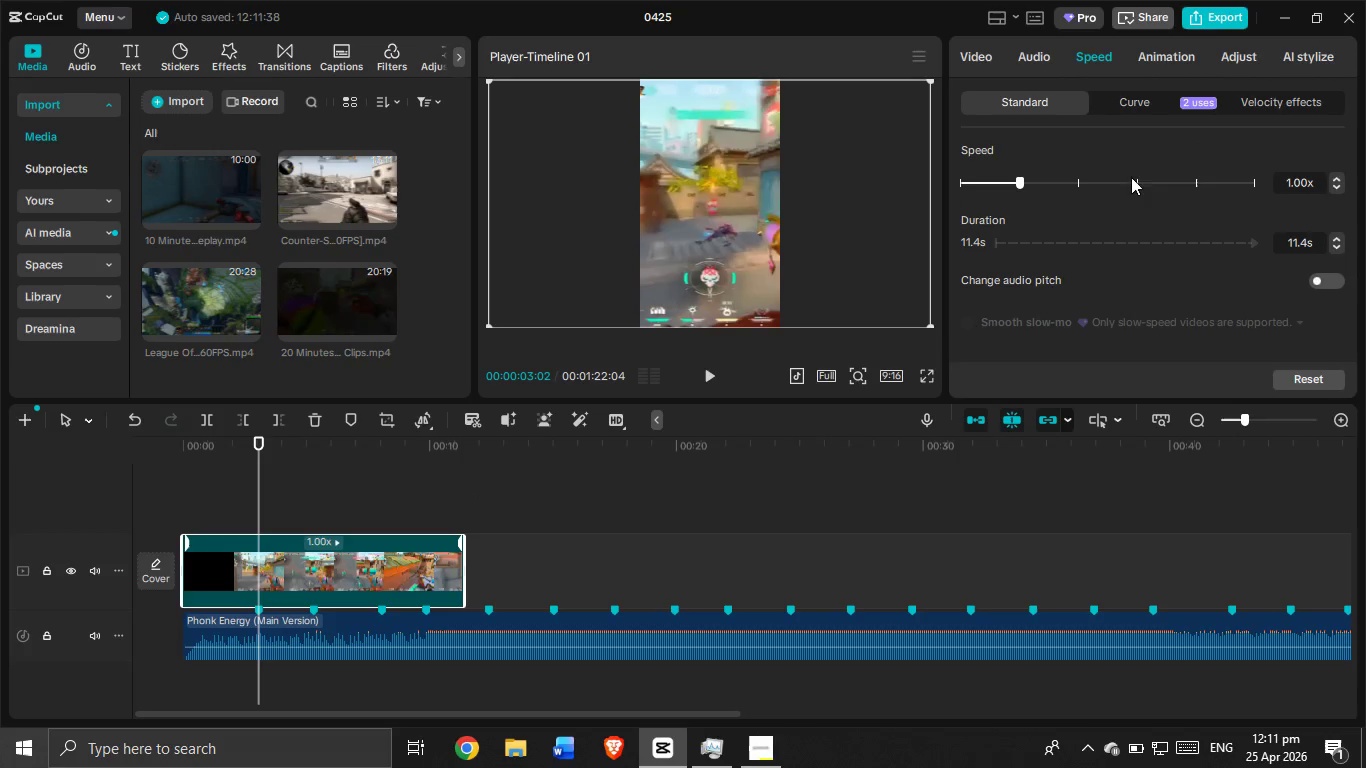 
left_click_drag(start_coordinate=[1019, 188], to_coordinate=[997, 191])
 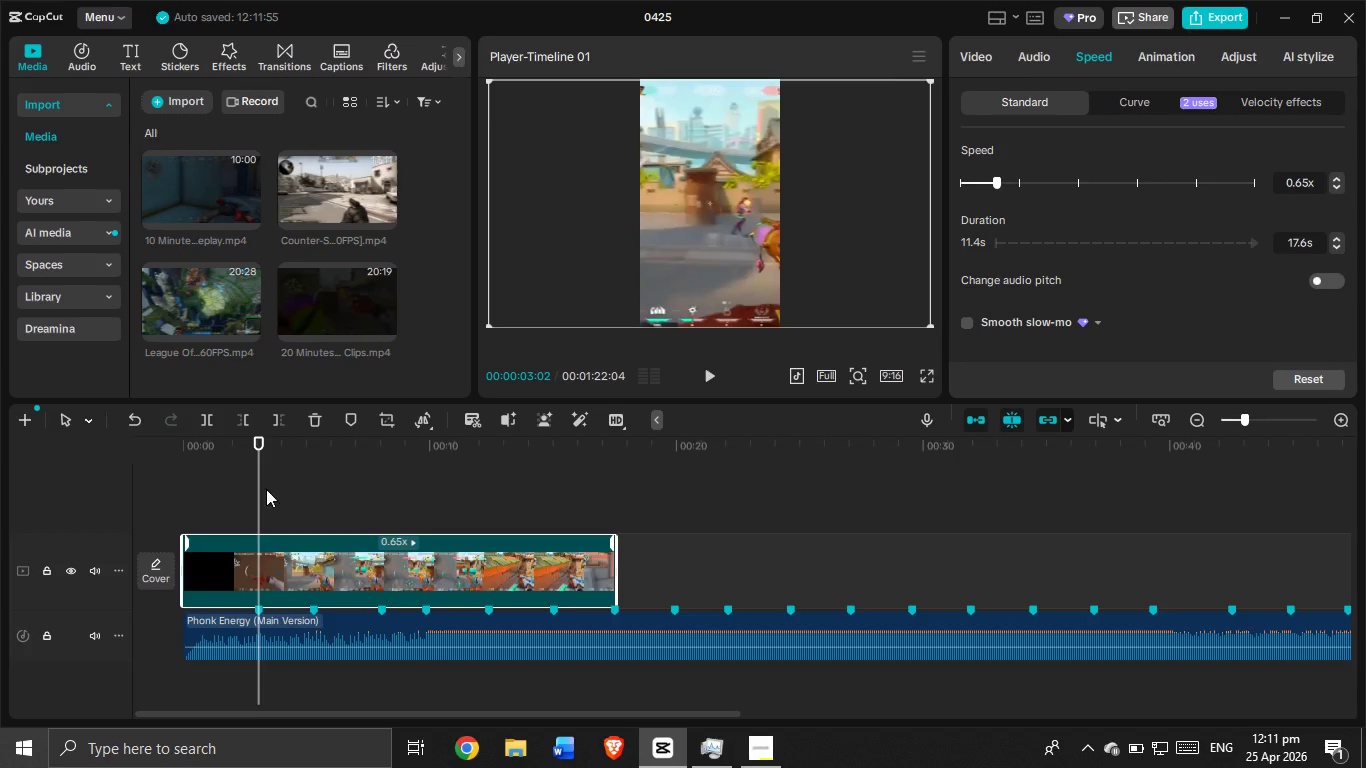 
left_click_drag(start_coordinate=[261, 490], to_coordinate=[131, 500])
 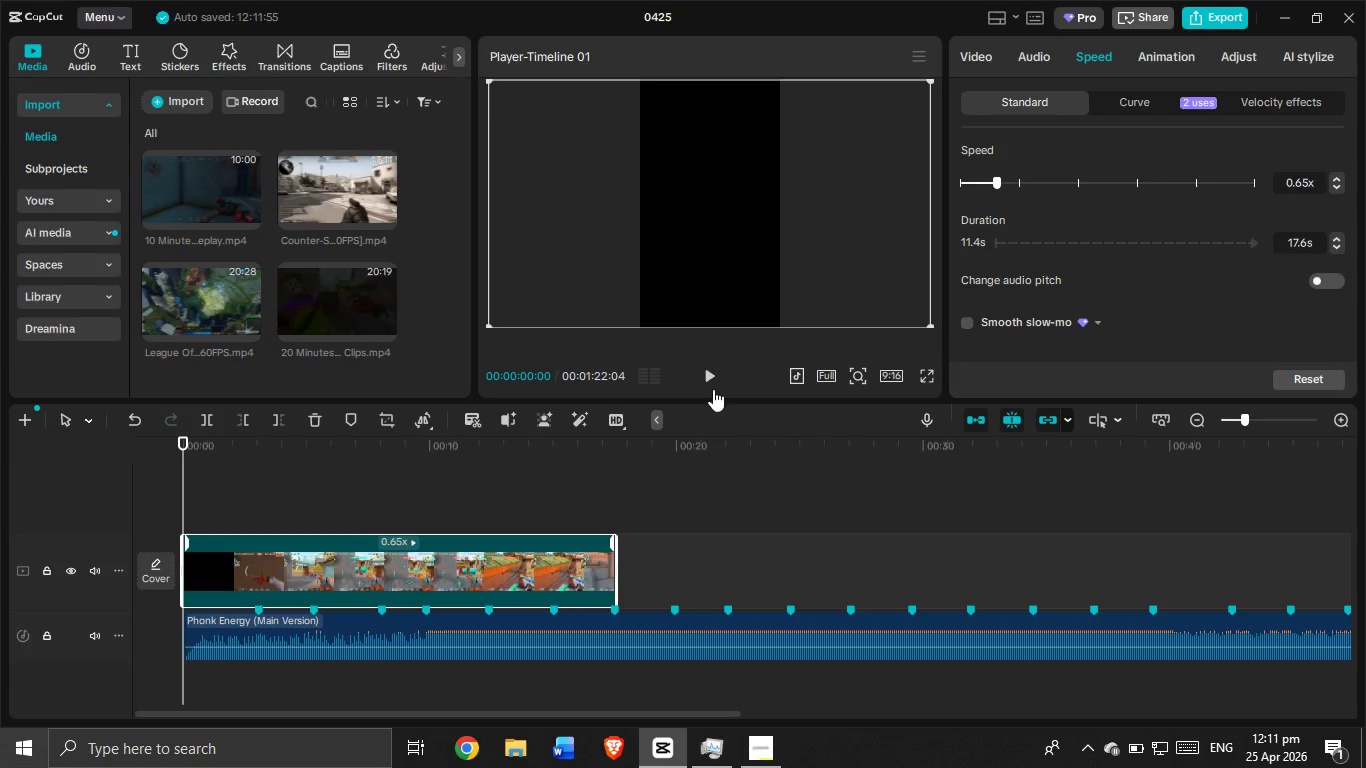 
left_click([713, 388])
 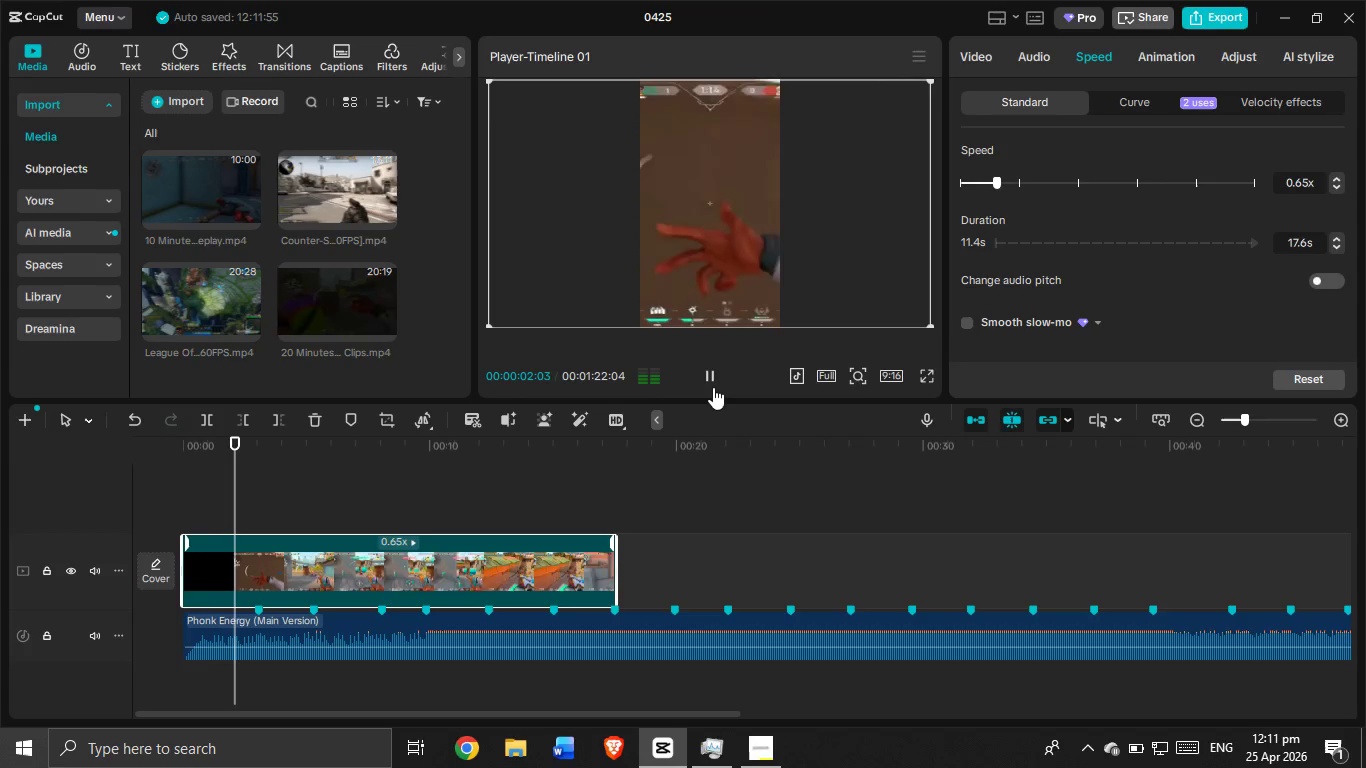 
left_click([713, 387])
 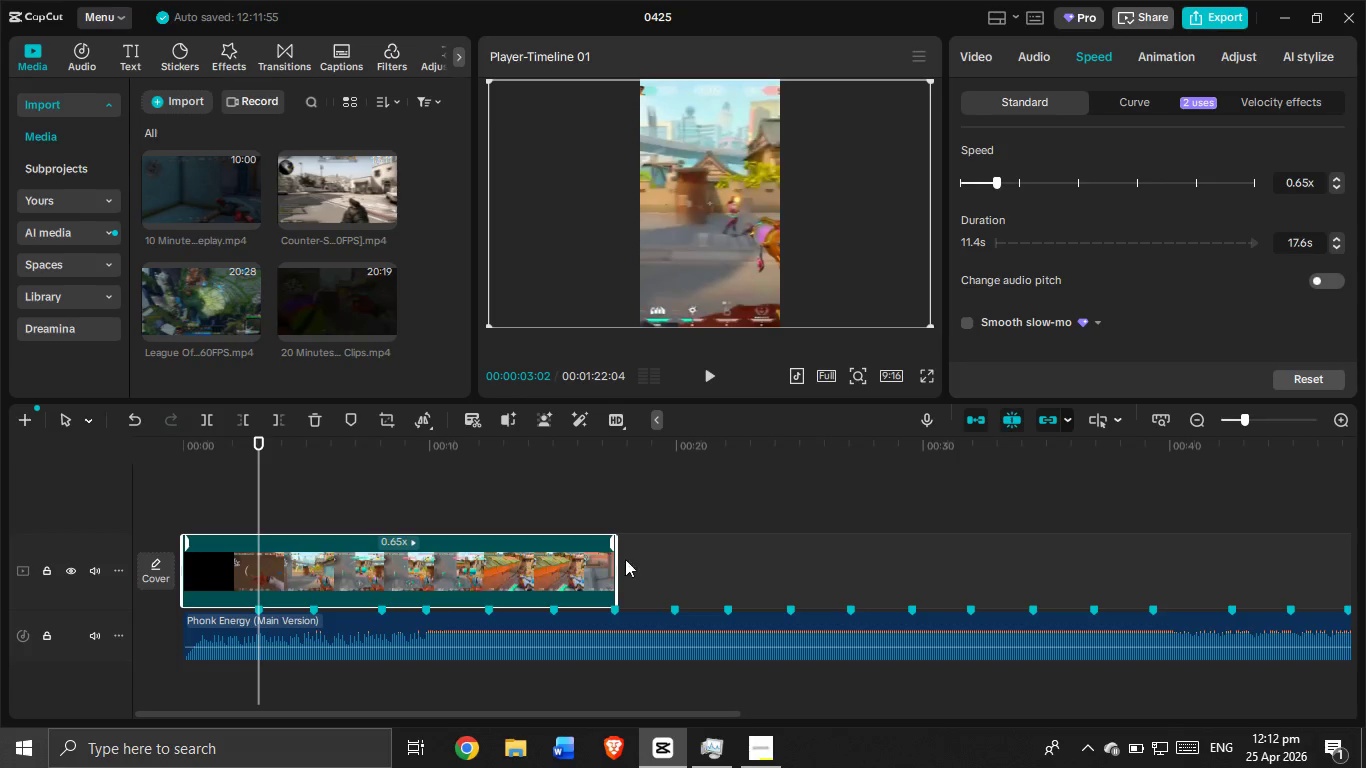 
left_click_drag(start_coordinate=[616, 563], to_coordinate=[258, 579])
 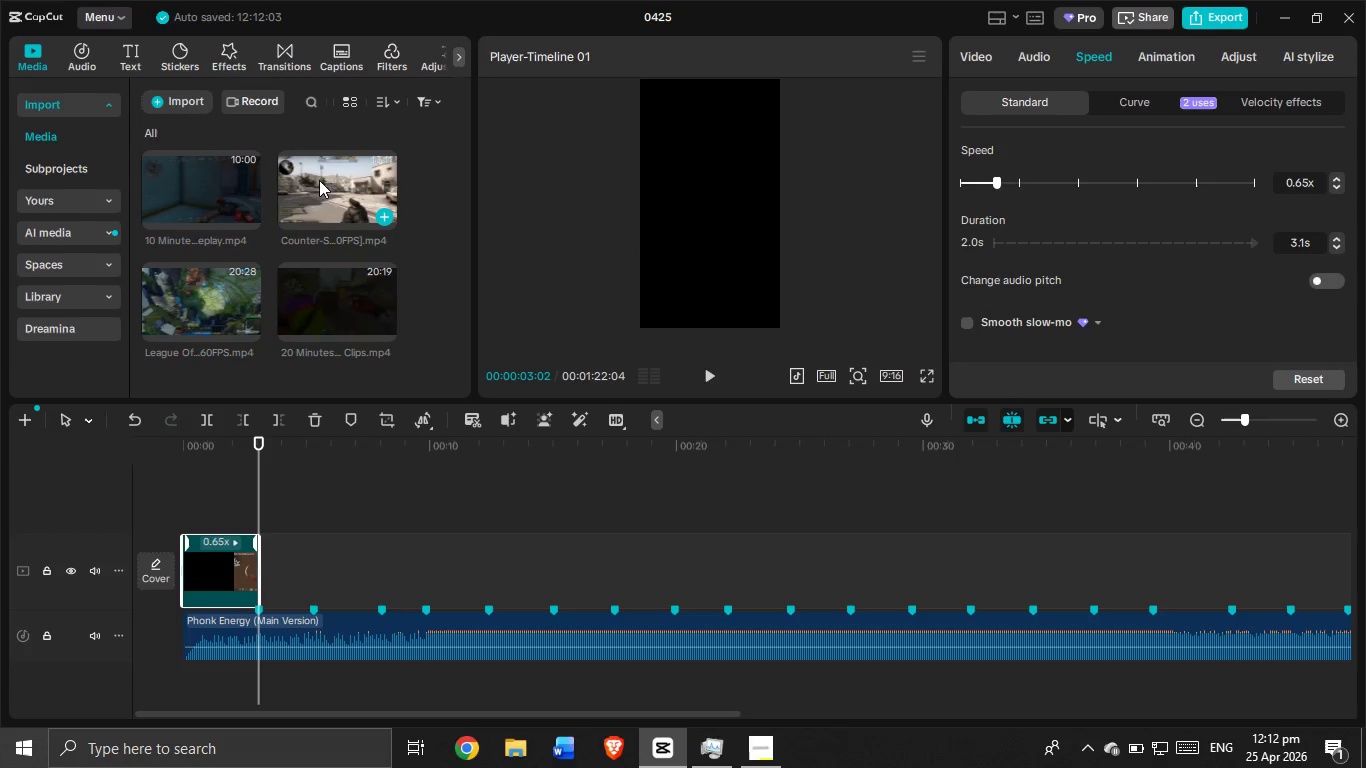 
left_click_drag(start_coordinate=[319, 180], to_coordinate=[288, 561])
 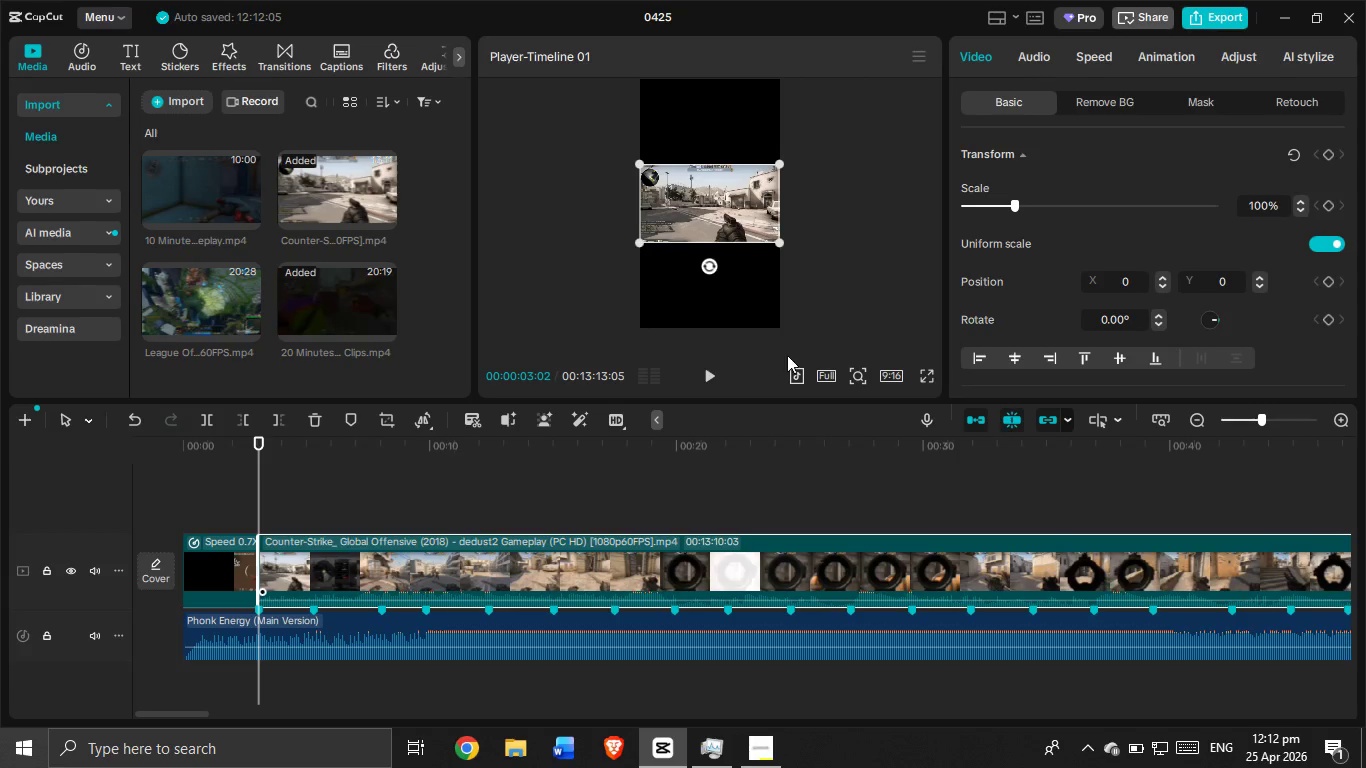 
left_click([703, 374])
 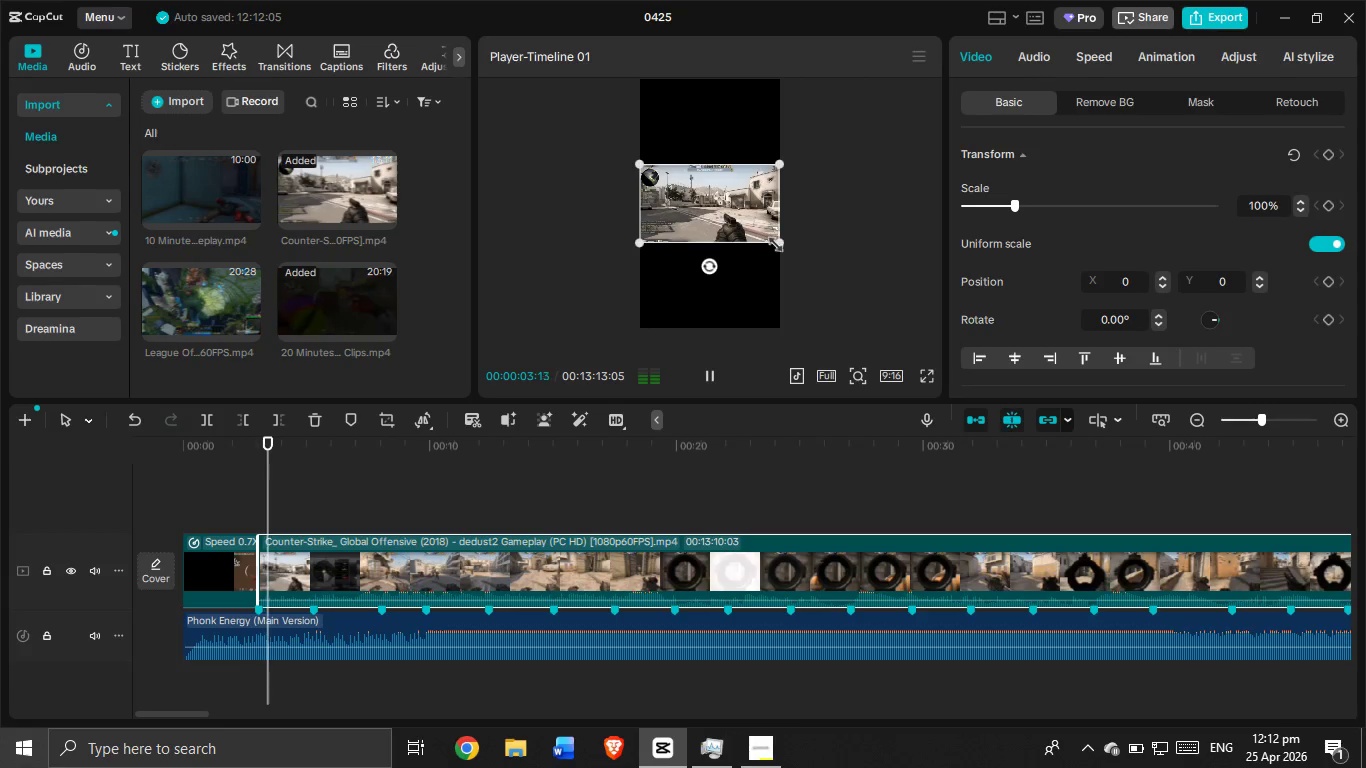 
left_click_drag(start_coordinate=[771, 240], to_coordinate=[985, 460])
 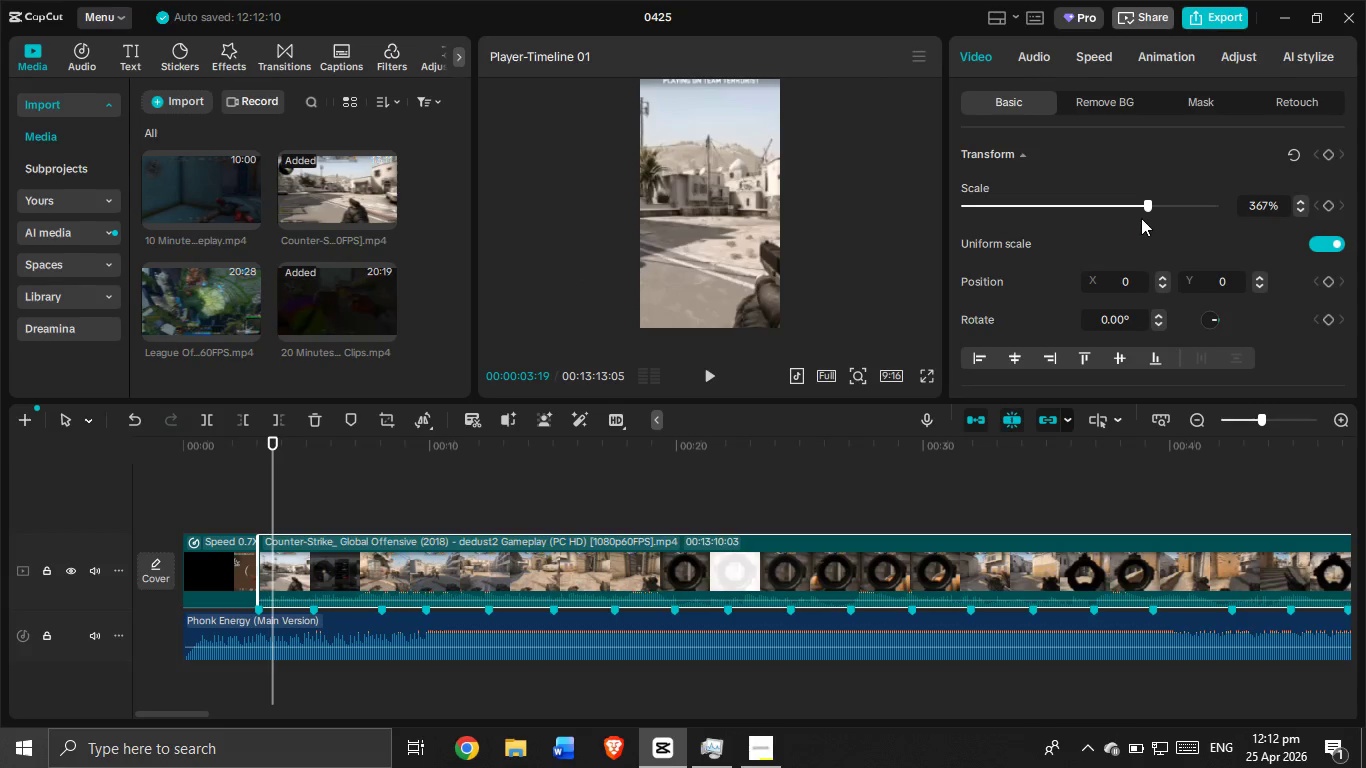 
left_click_drag(start_coordinate=[1148, 209], to_coordinate=[1124, 212])
 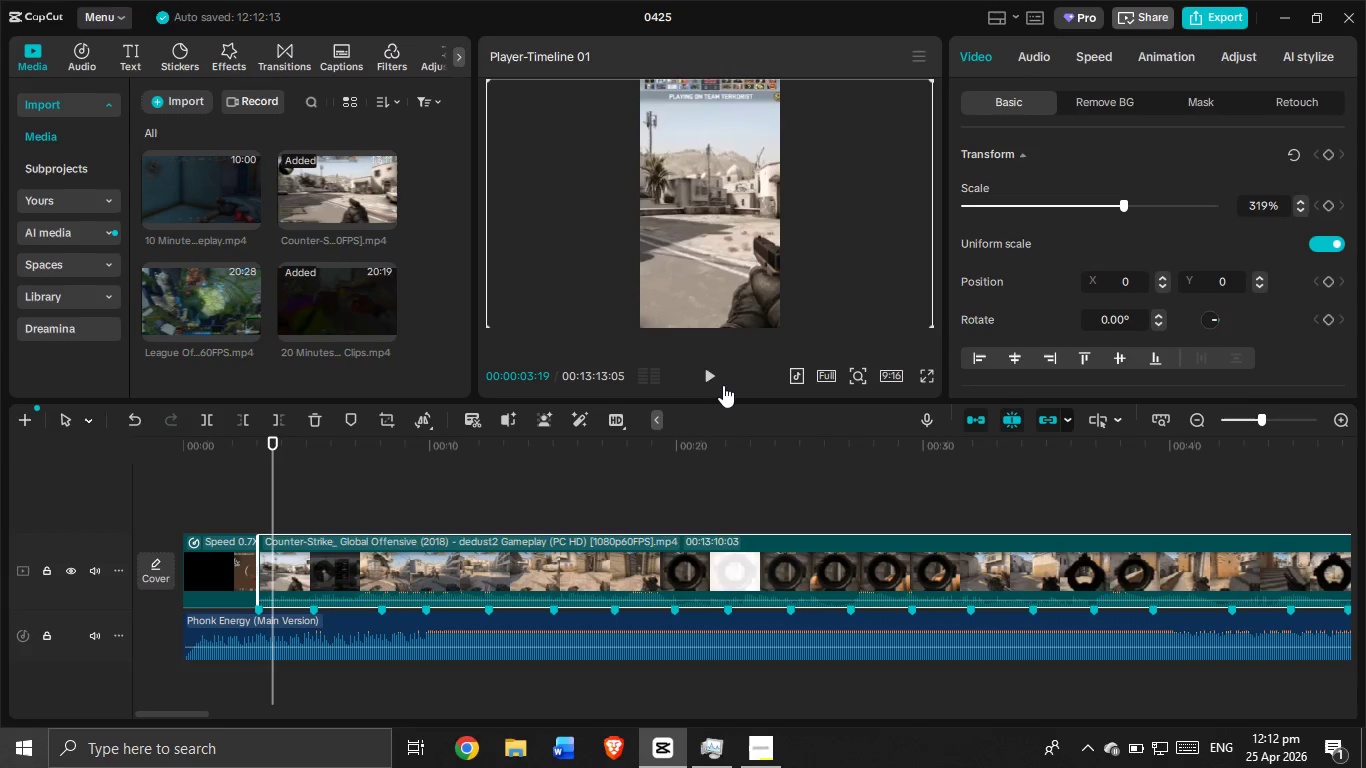 
left_click([721, 382])
 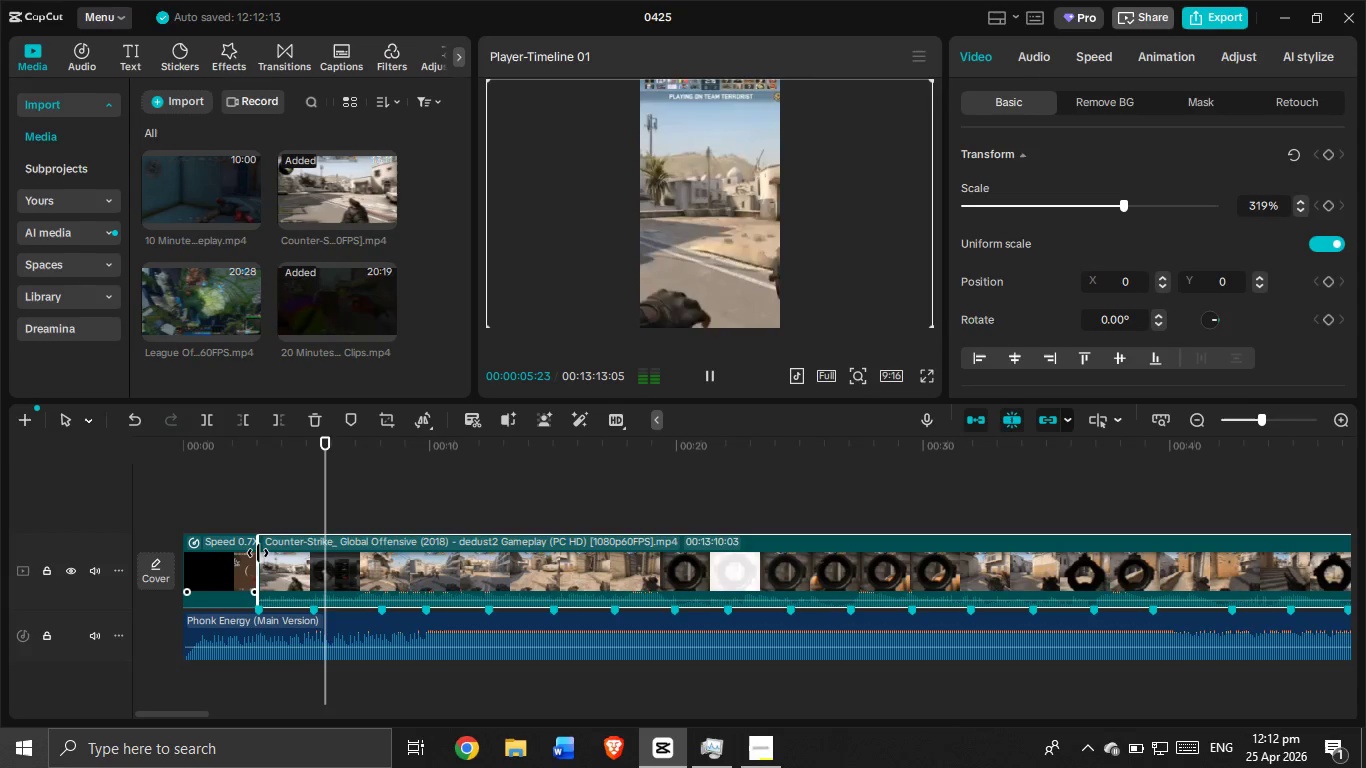 
left_click_drag(start_coordinate=[258, 553], to_coordinate=[523, 625])
 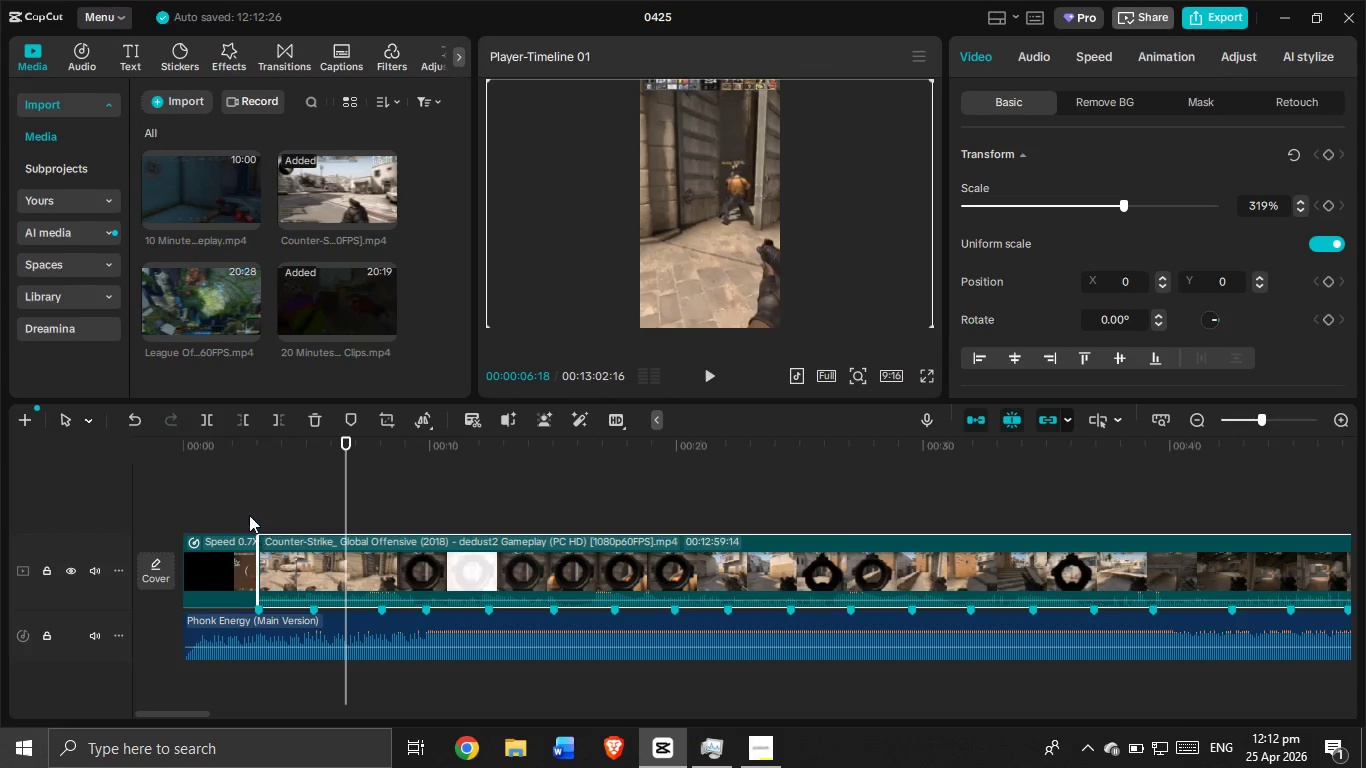 
left_click([248, 509])
 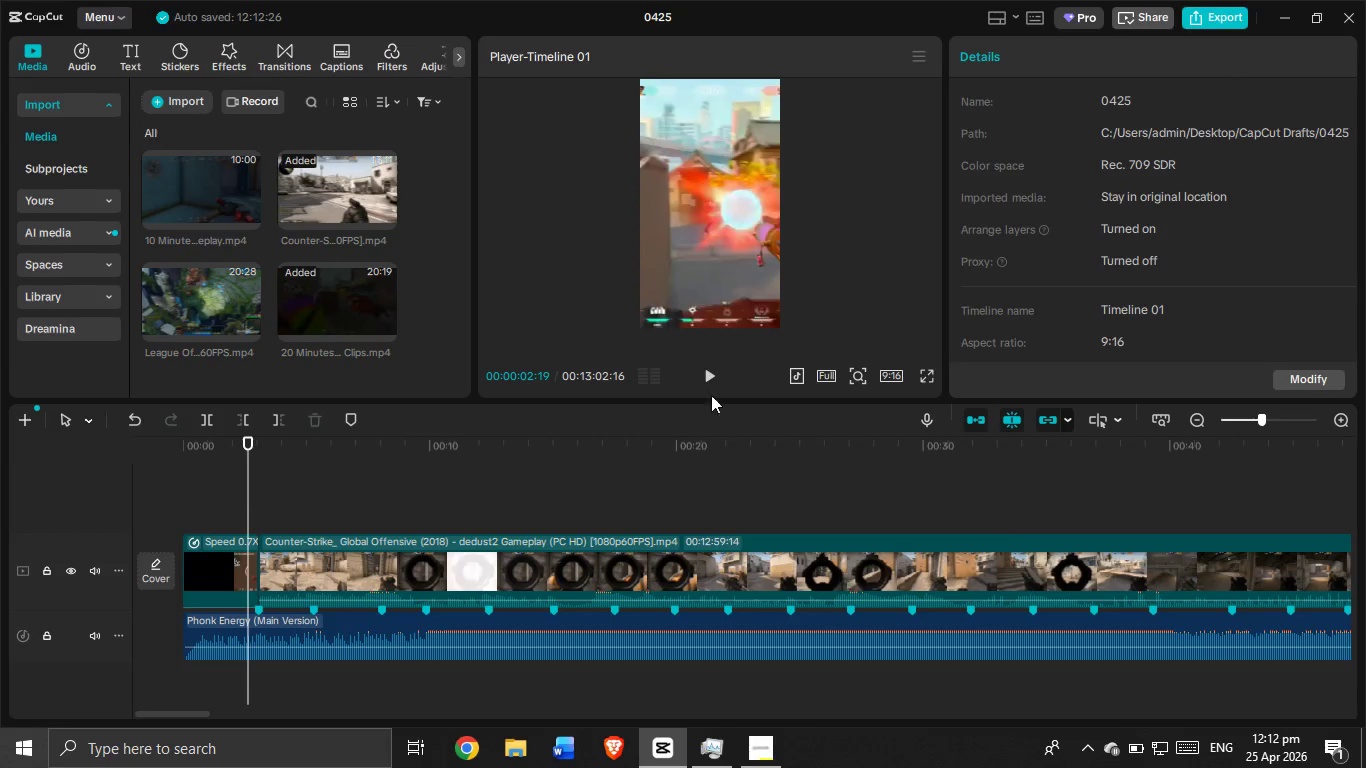 
left_click([710, 386])
 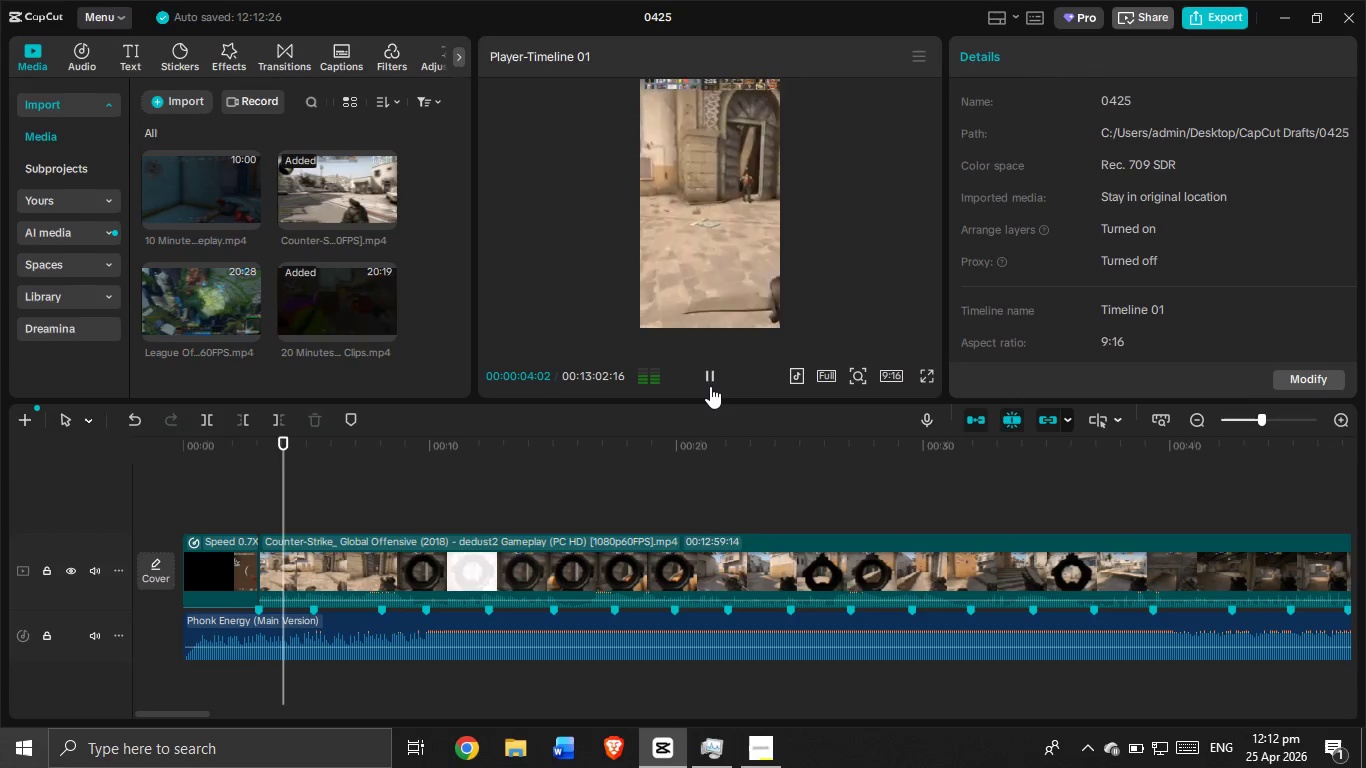 
left_click([710, 386])
 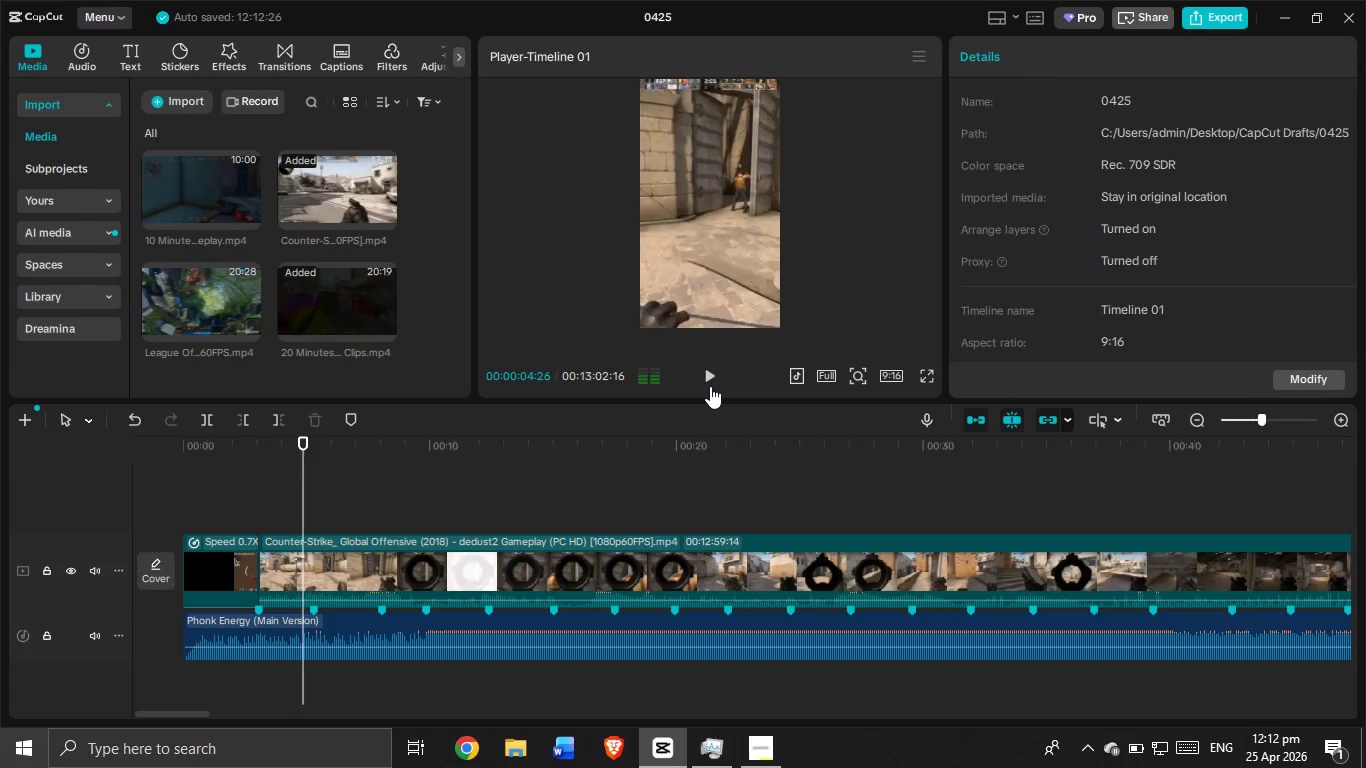 
left_click([710, 386])
 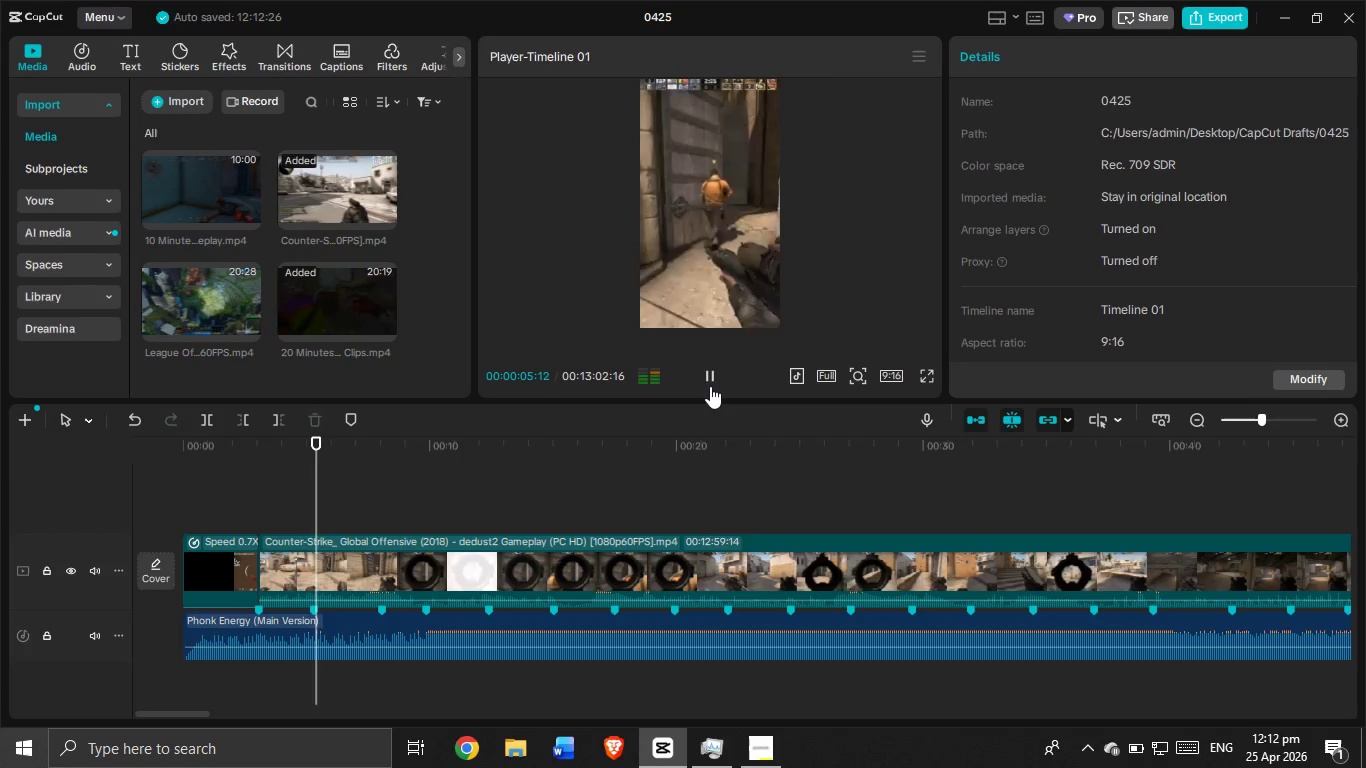 
left_click([710, 386])
 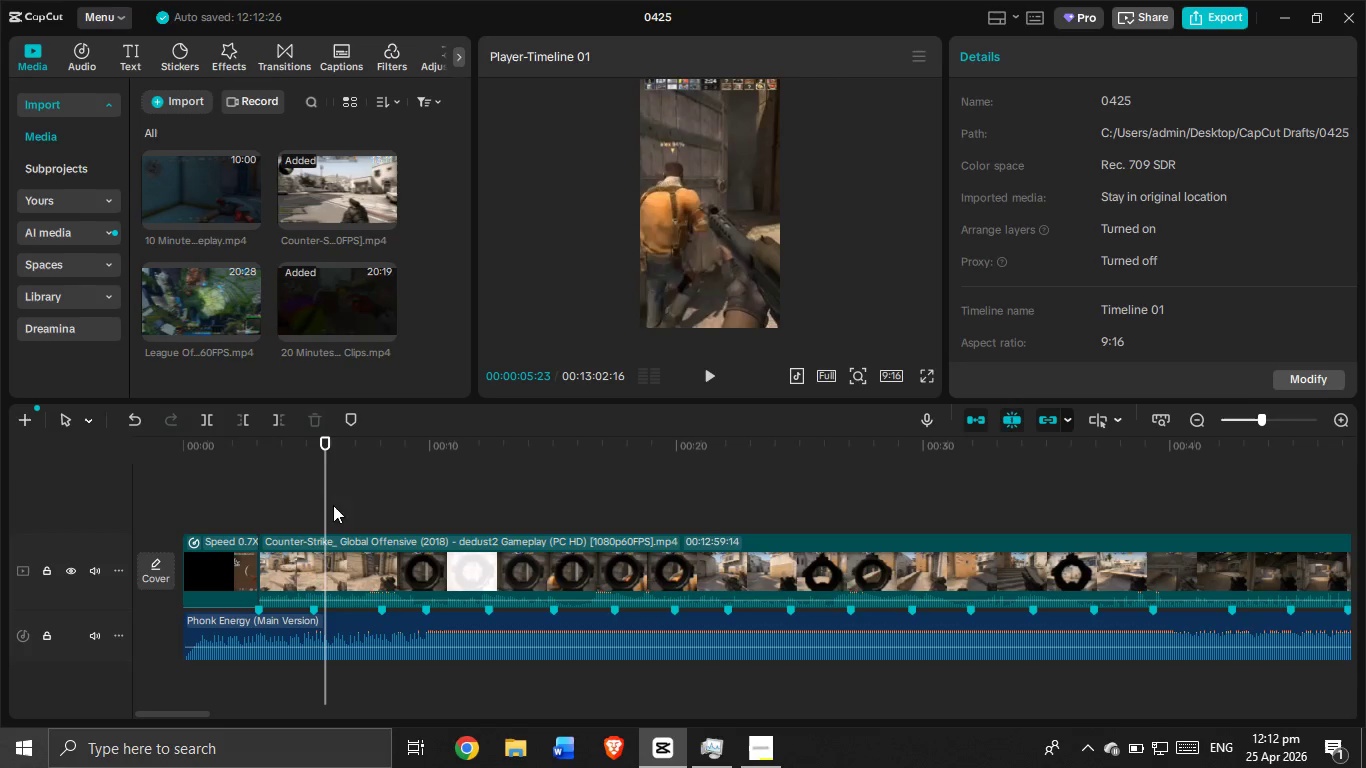 
left_click_drag(start_coordinate=[325, 493], to_coordinate=[386, 516])
 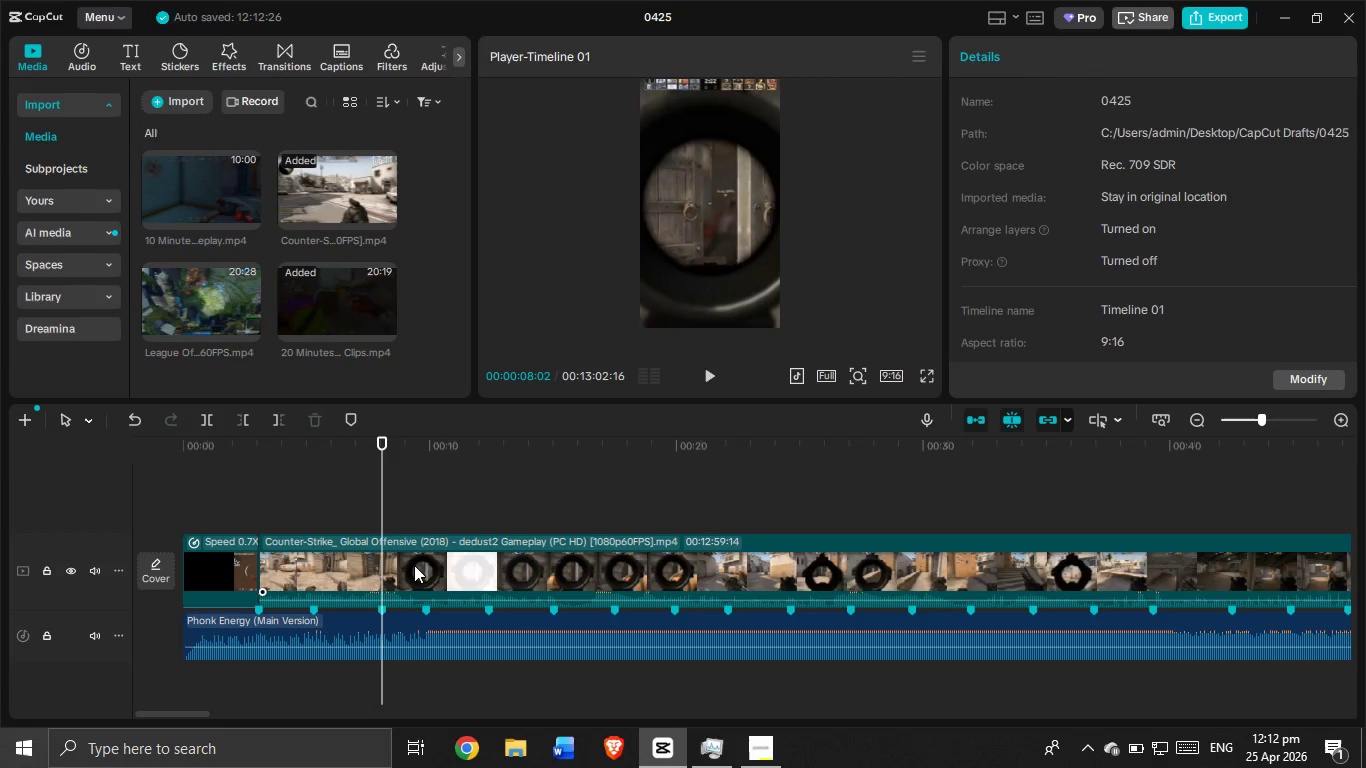 
left_click([414, 565])
 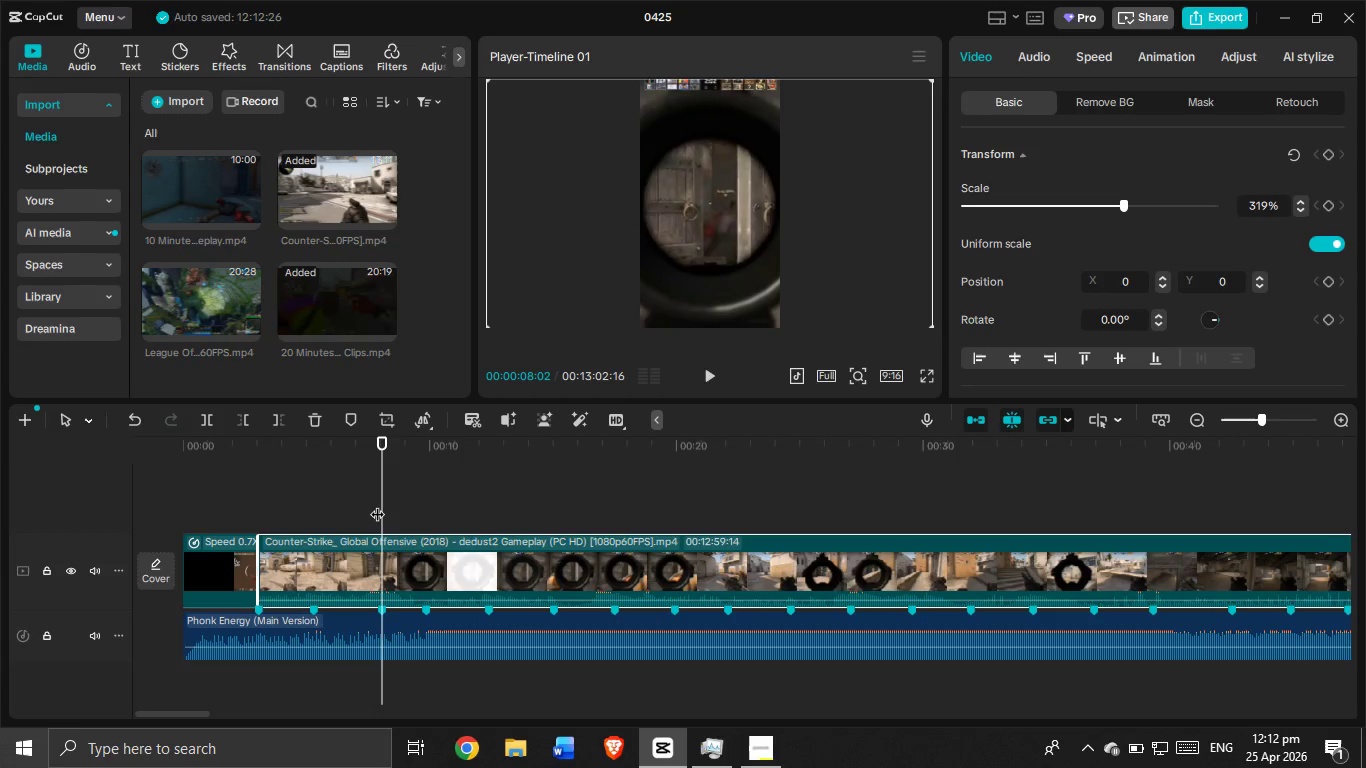 
left_click_drag(start_coordinate=[377, 500], to_coordinate=[429, 523])
 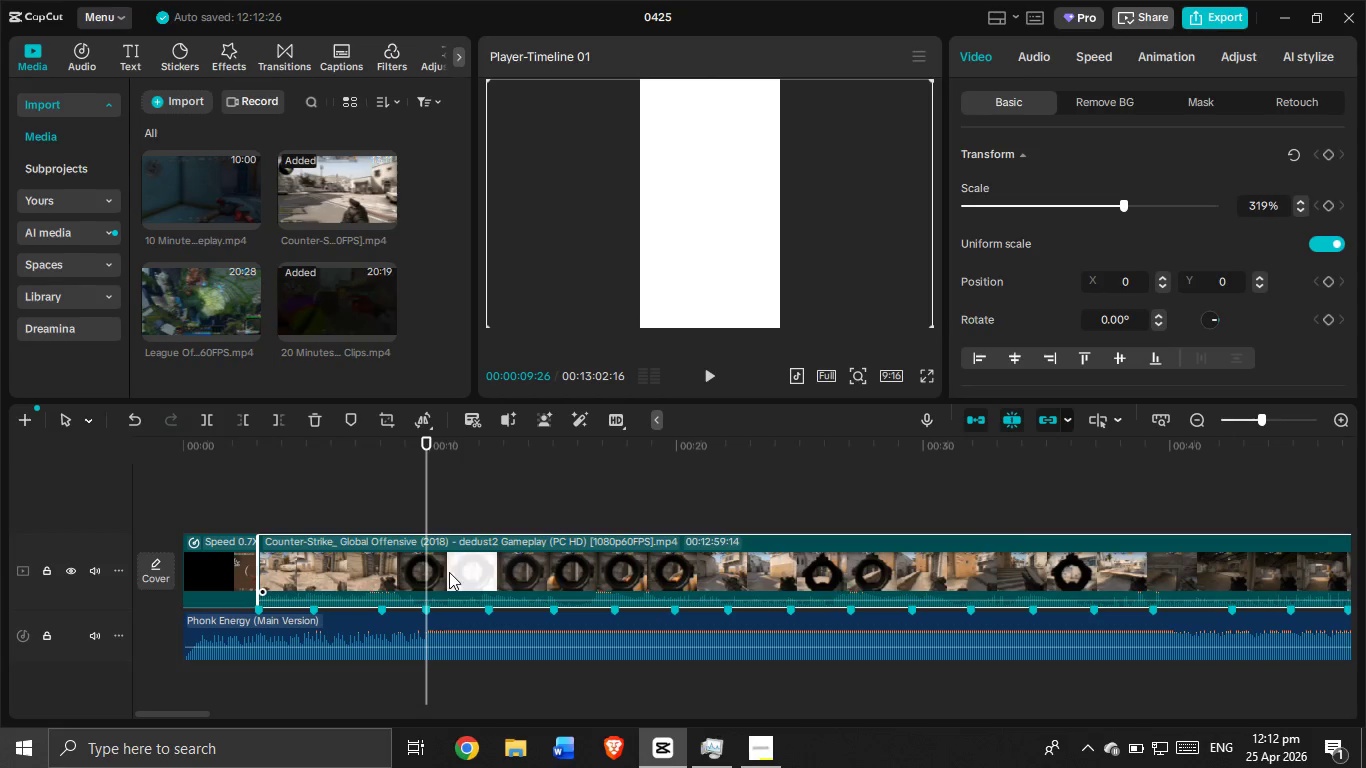 
left_click([449, 572])
 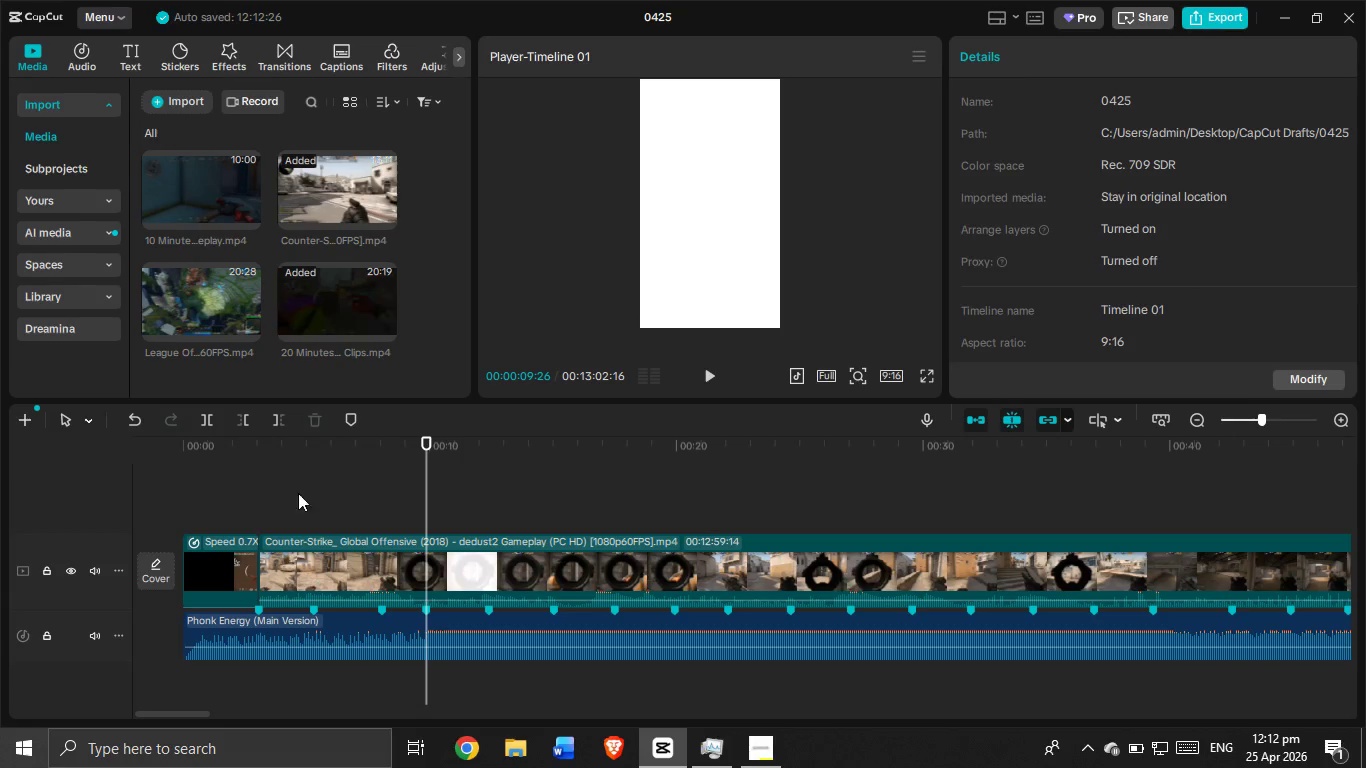 
left_click([357, 567])
 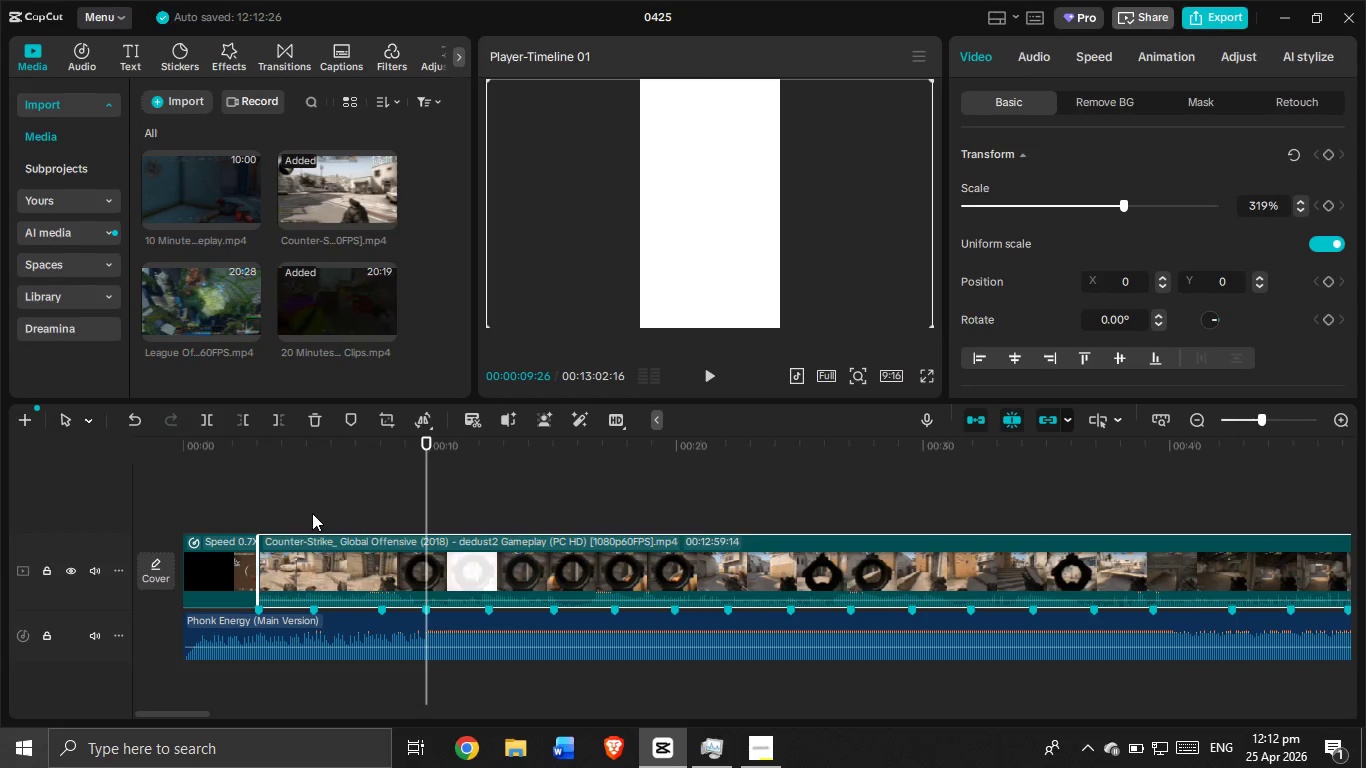 
left_click([314, 506])
 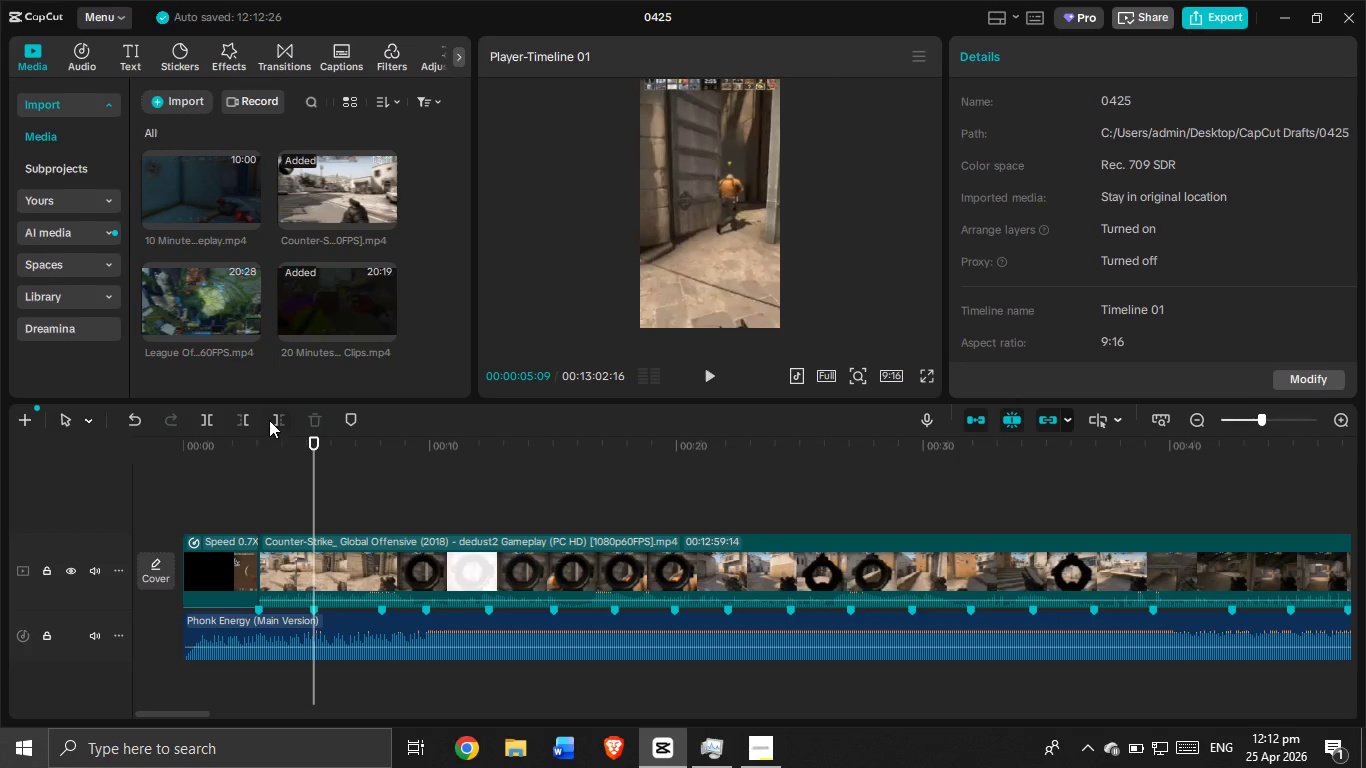 
left_click([271, 418])
 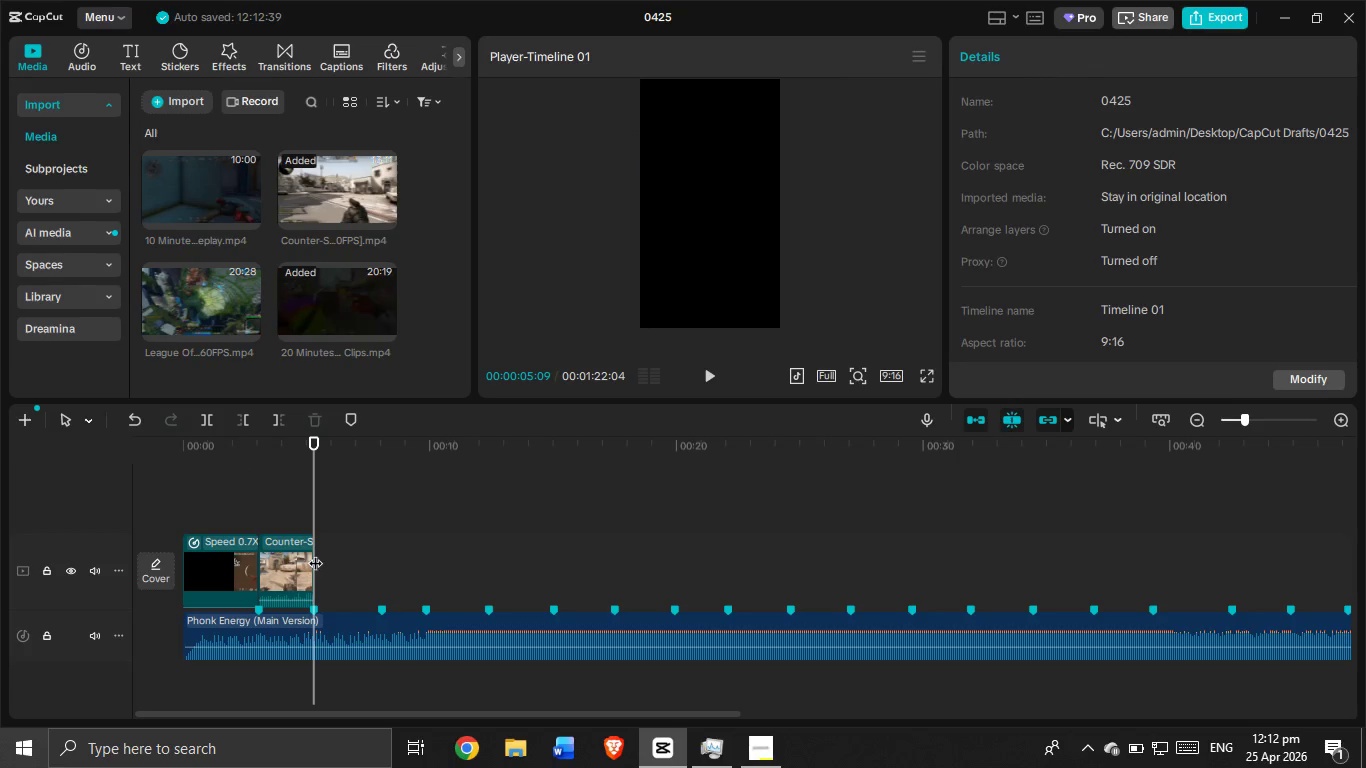 
left_click([306, 553])
 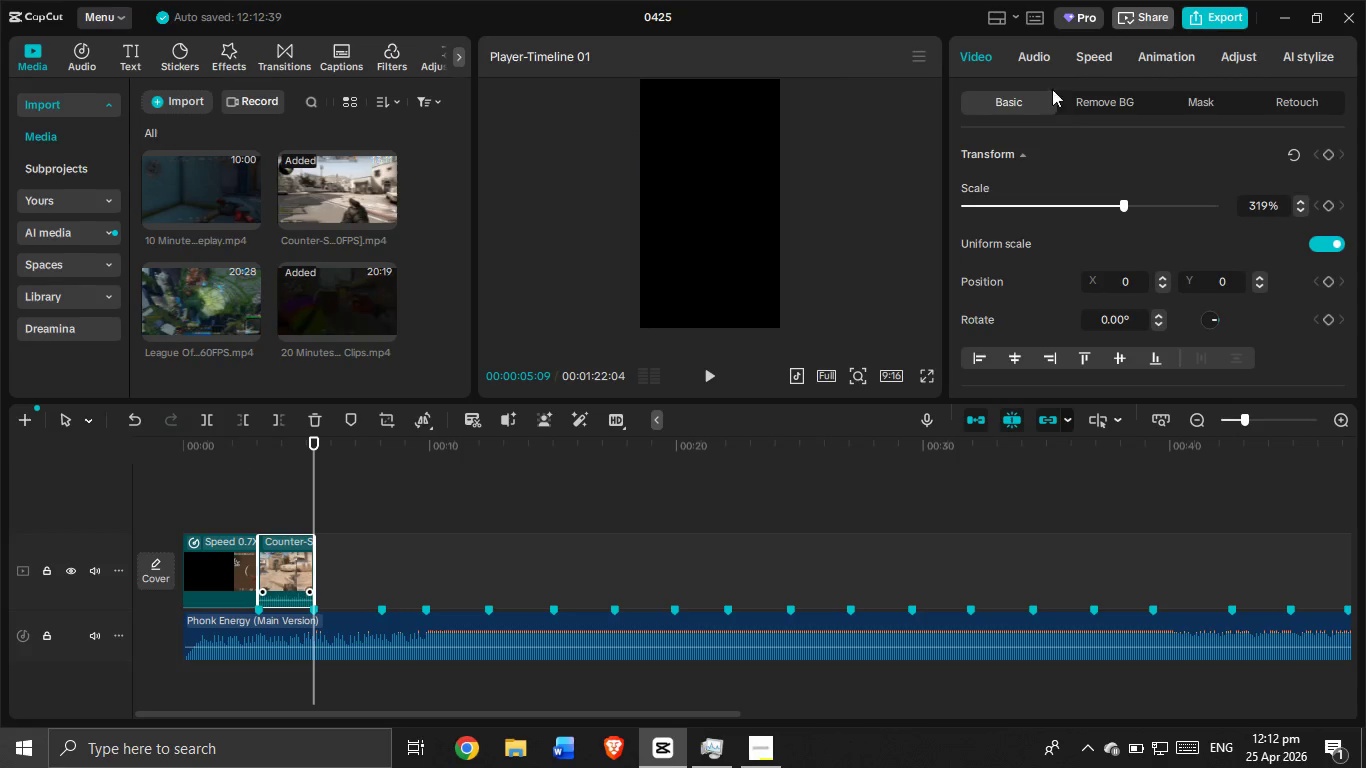 
left_click([1085, 51])
 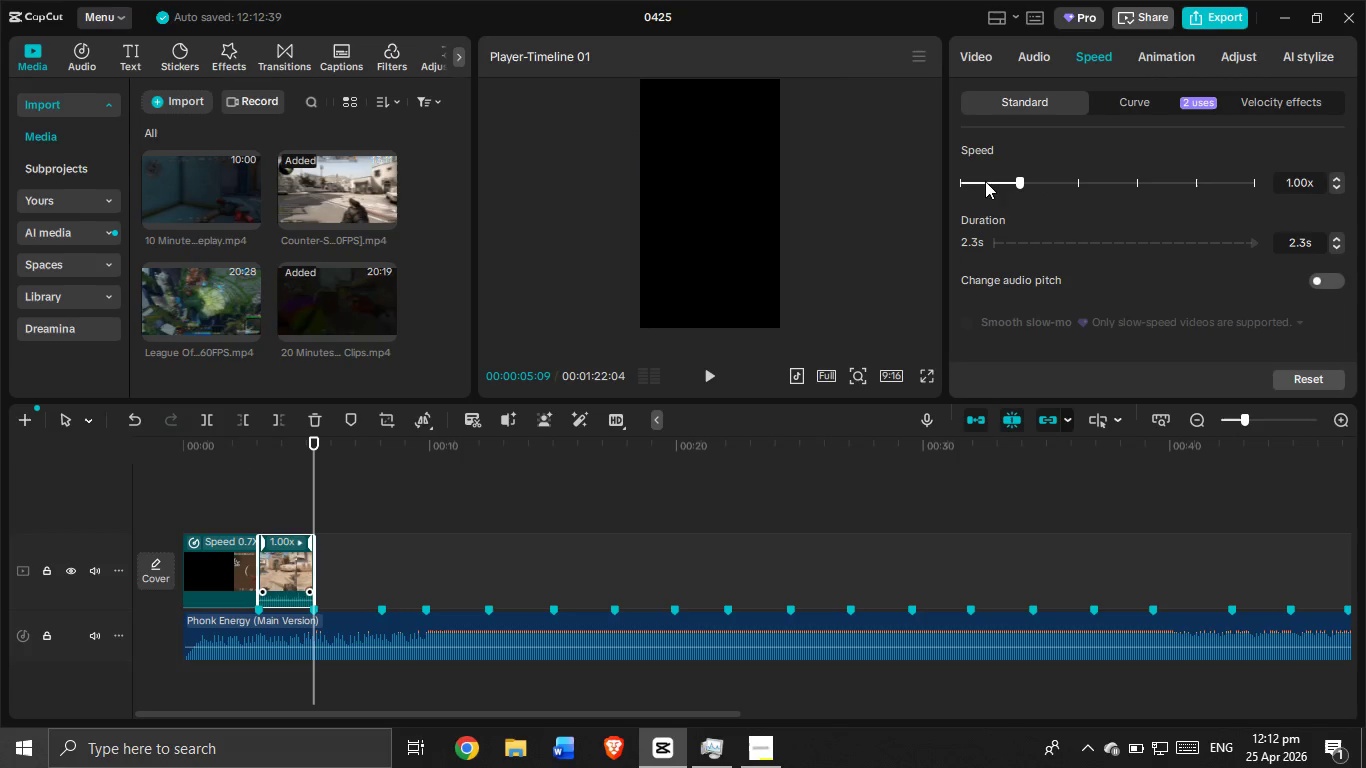 
left_click([992, 184])
 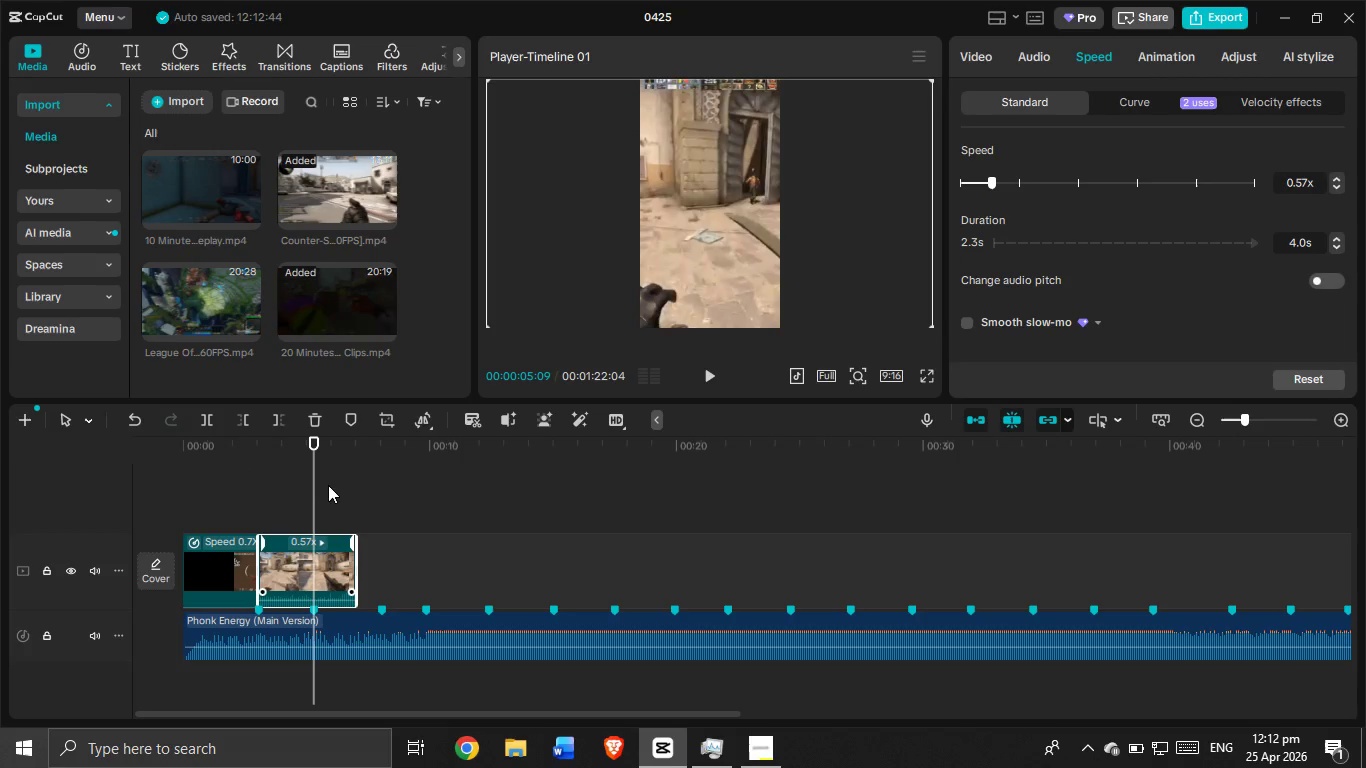 
left_click_drag(start_coordinate=[317, 484], to_coordinate=[114, 475])
 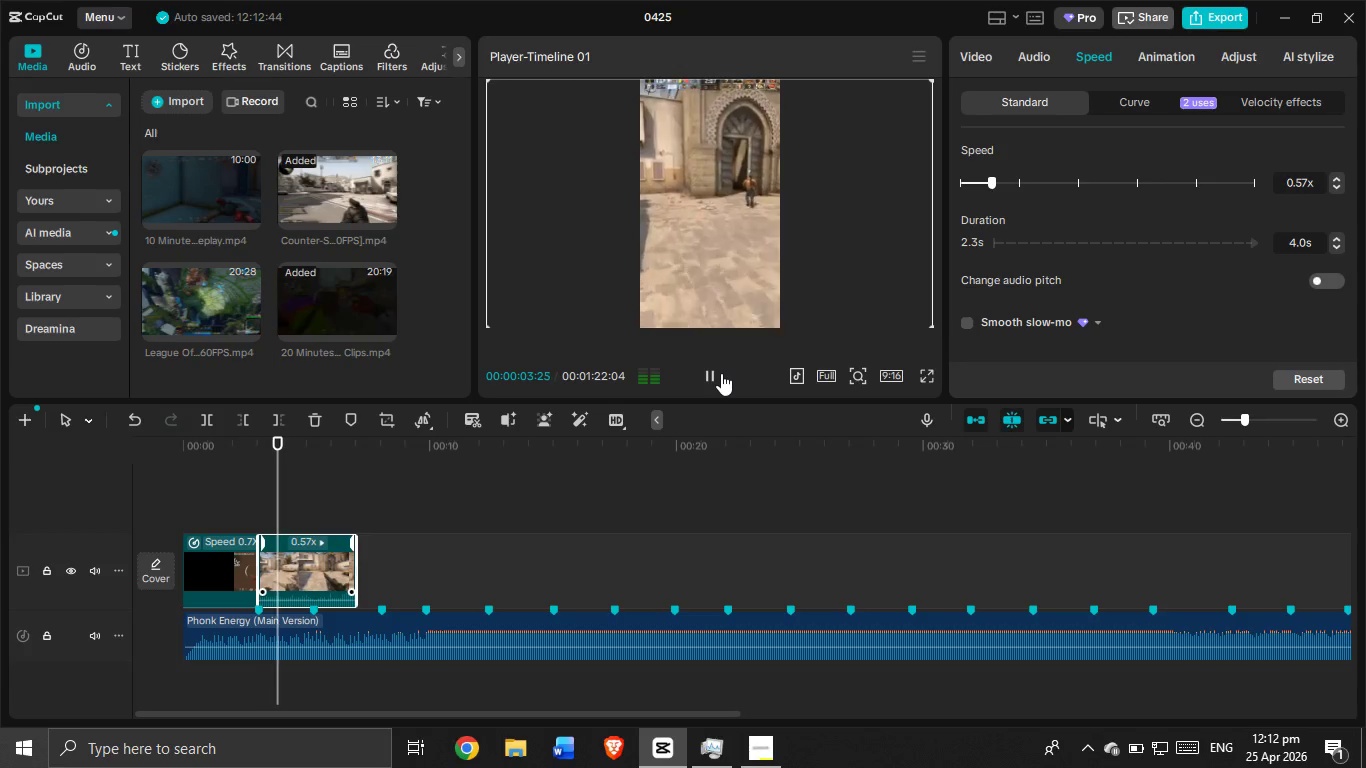 
wait(6.03)
 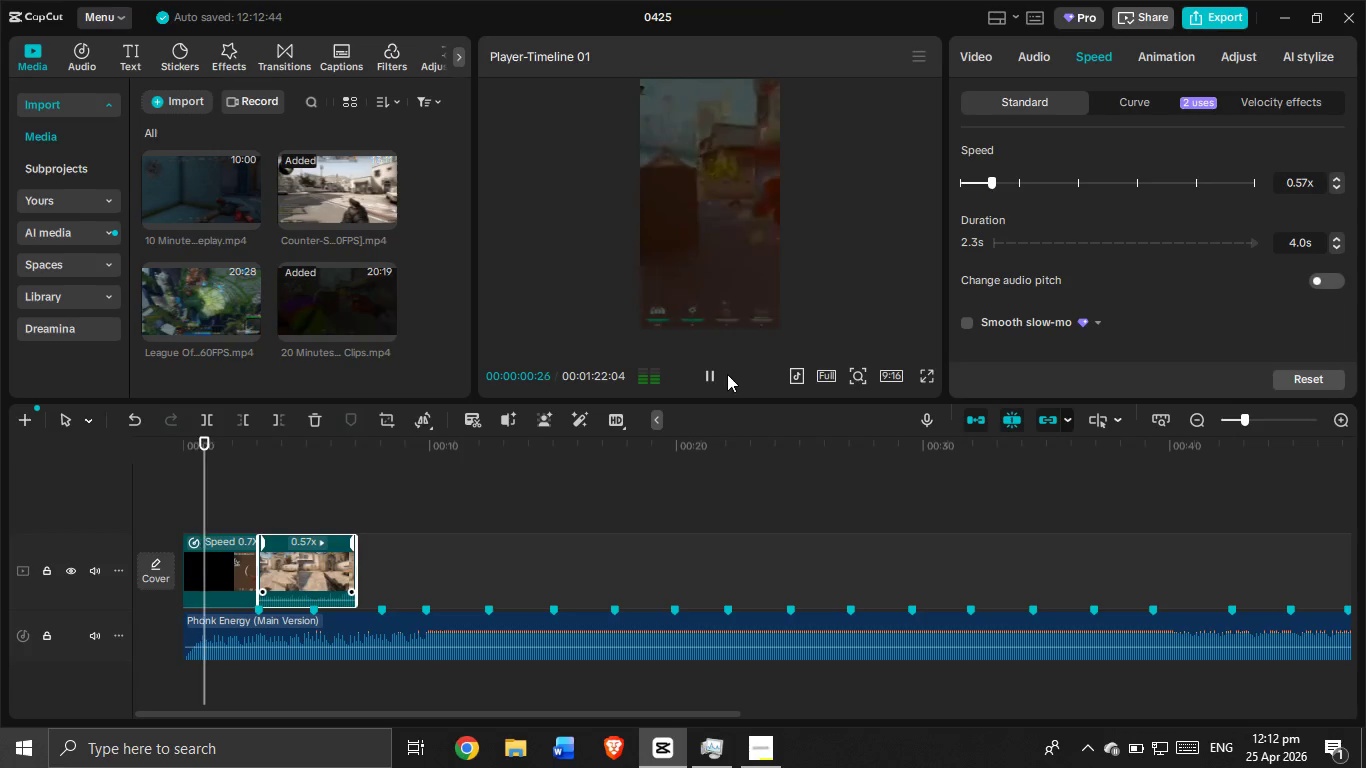 
left_click([721, 373])
 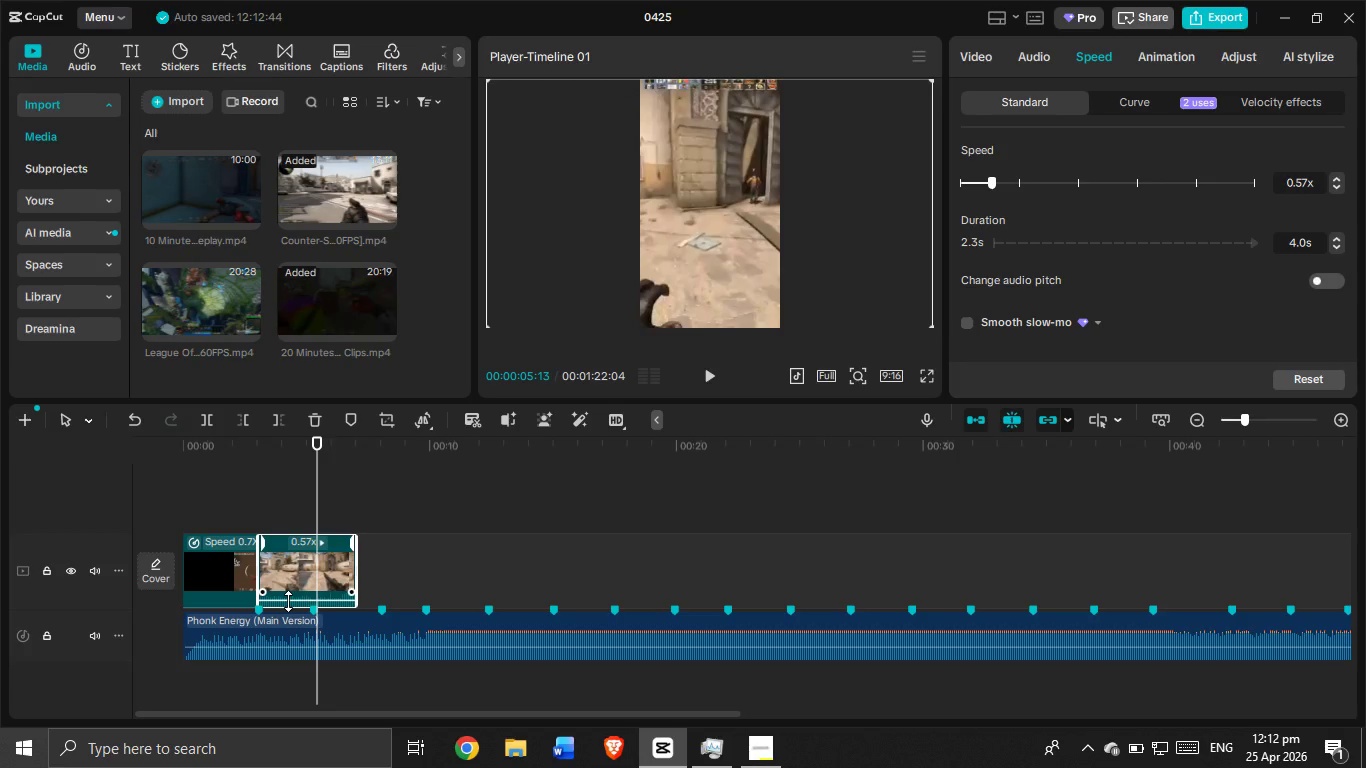 
wait(7.22)
 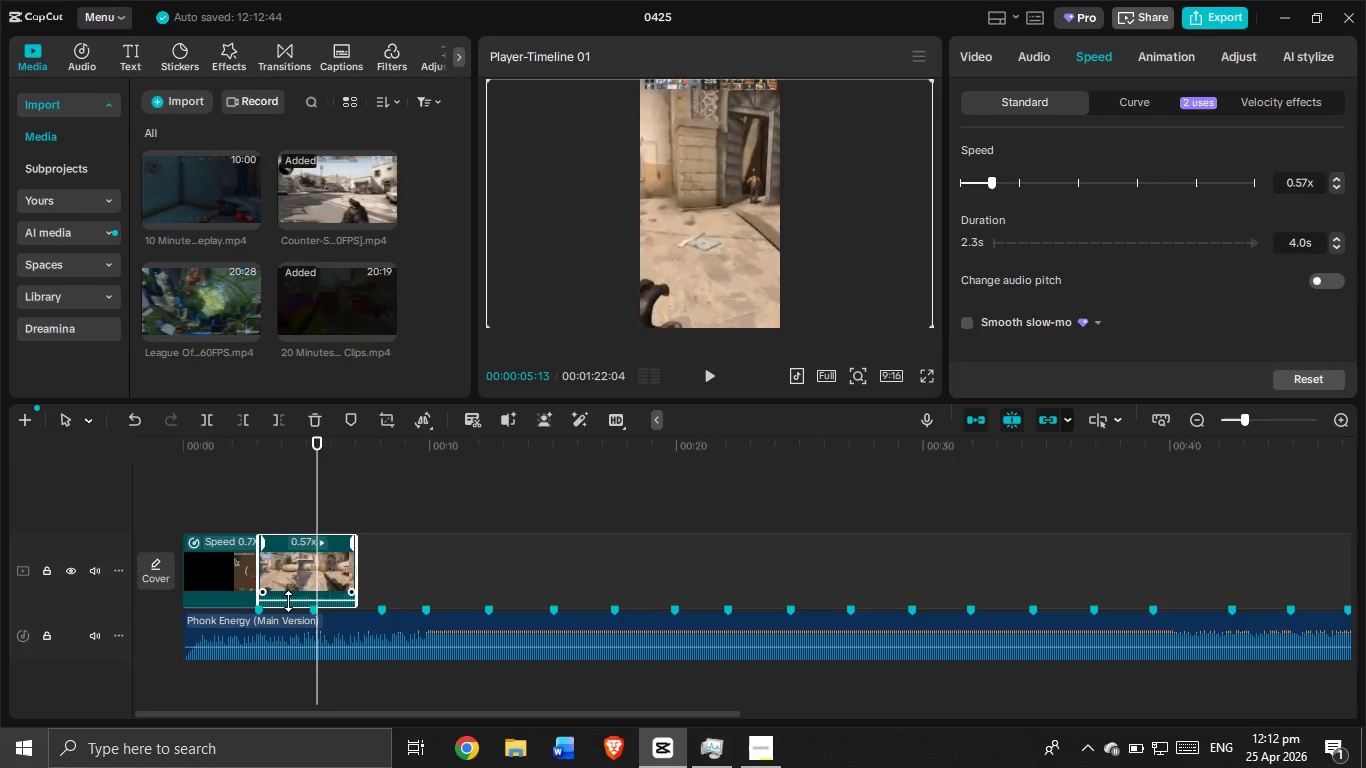 
key(Control+Z)
 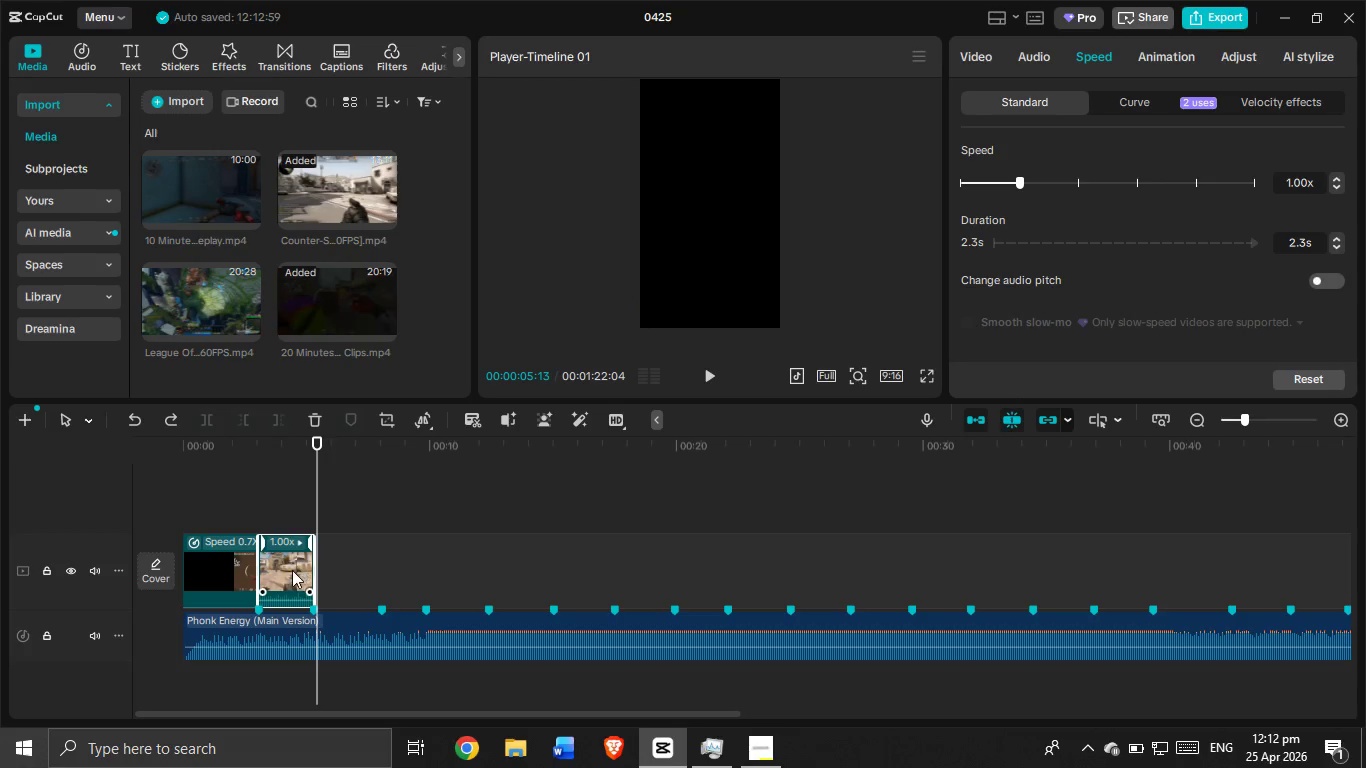 
left_click([292, 570])
 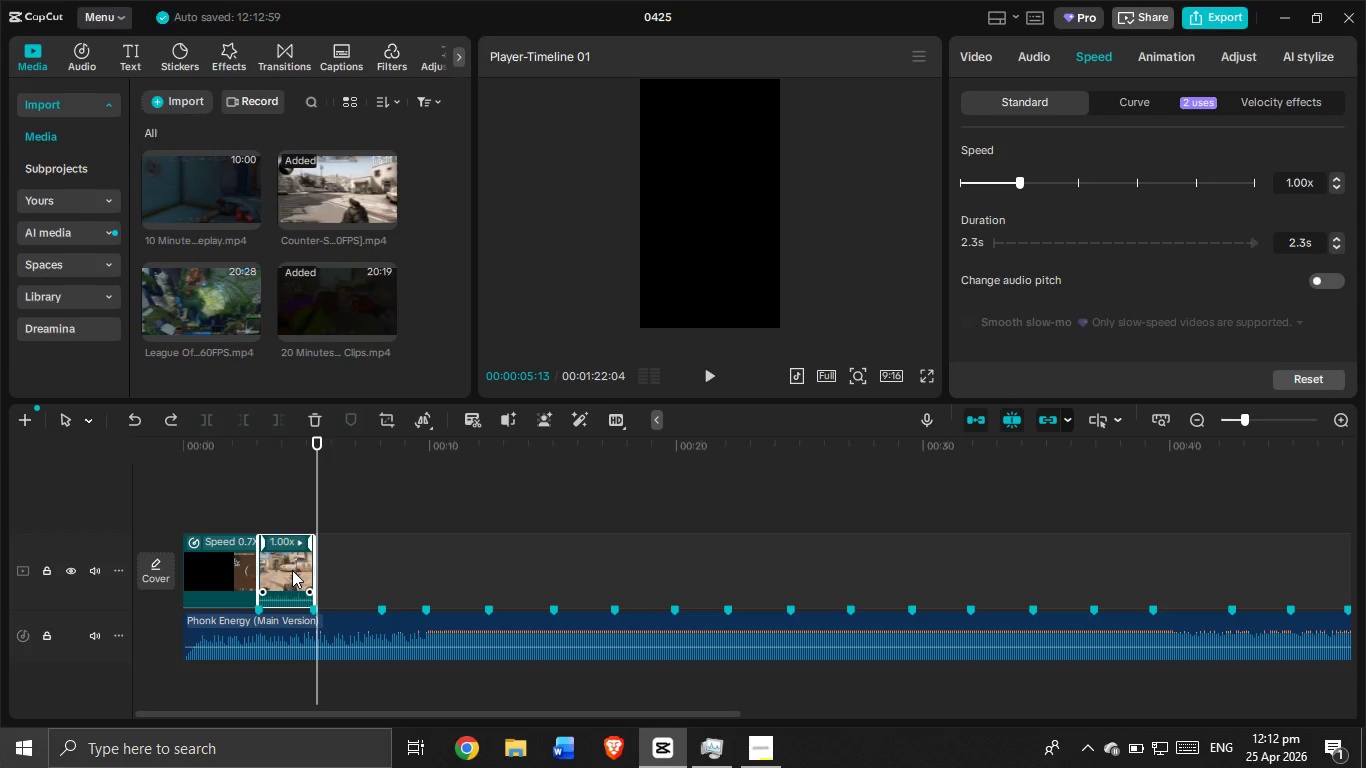 
right_click([292, 570])
 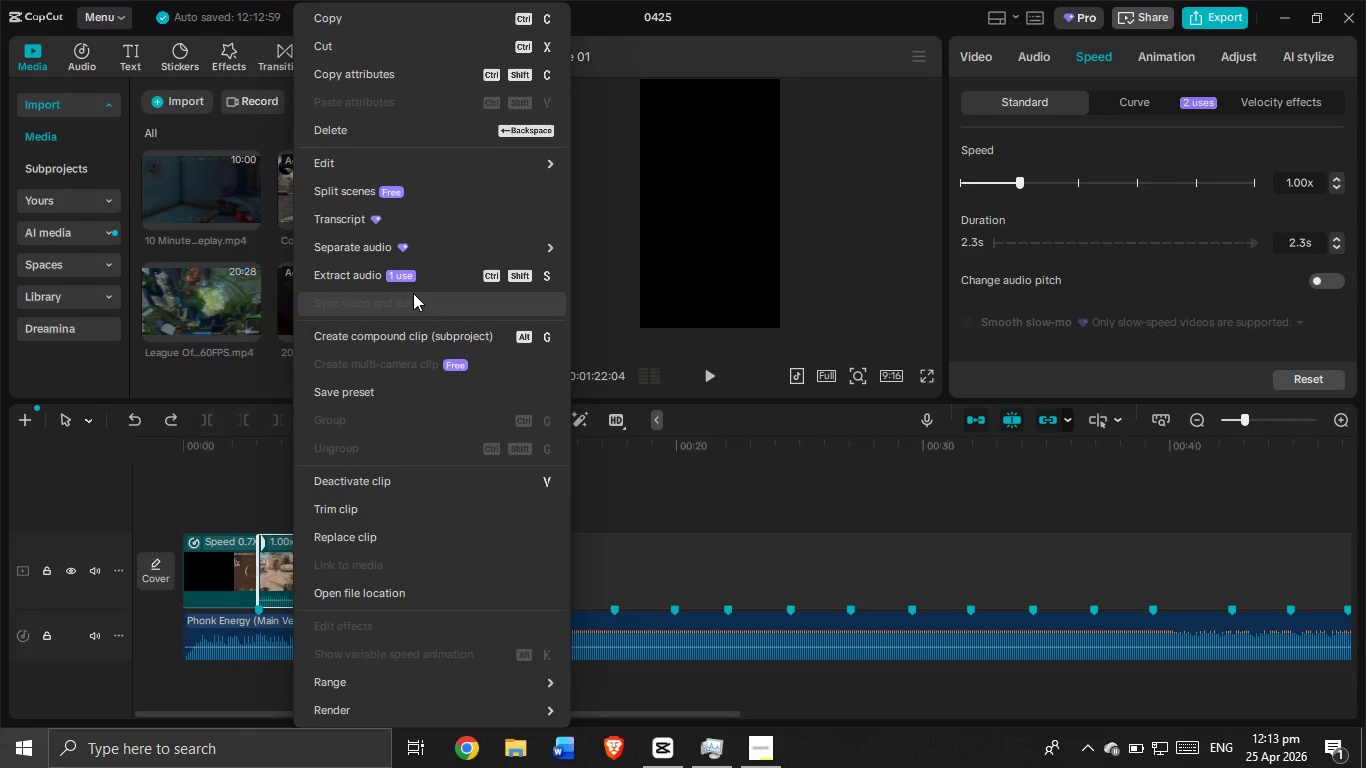 
left_click([415, 274])
 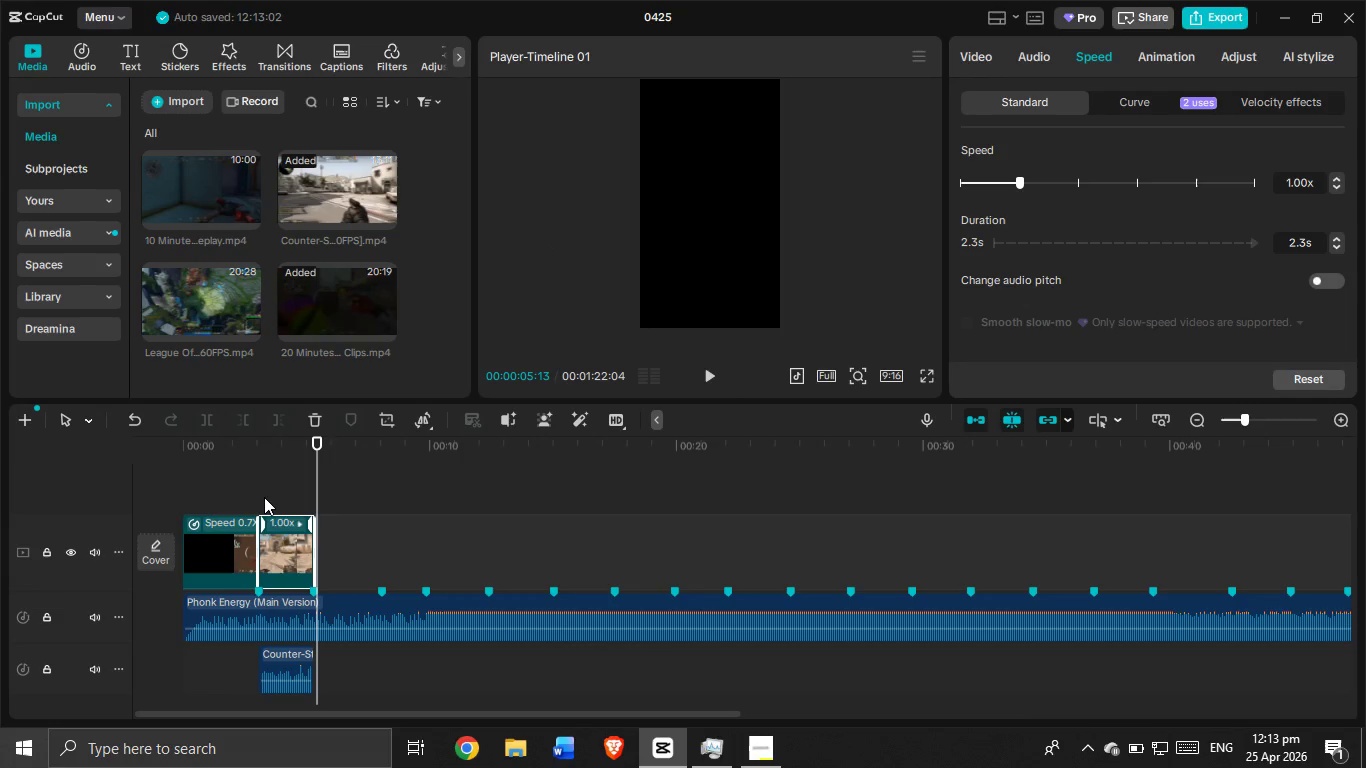 
left_click([277, 544])
 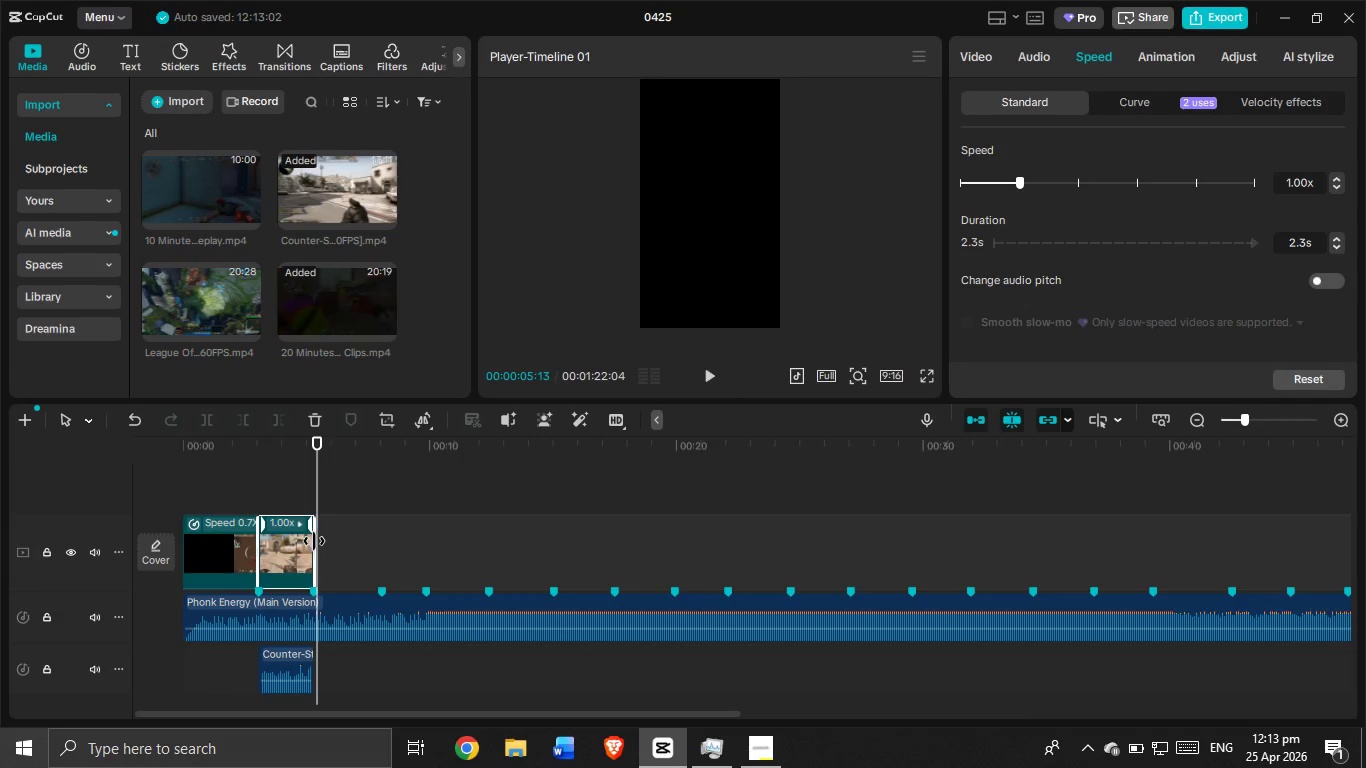 
left_click_drag(start_coordinate=[314, 540], to_coordinate=[374, 547])
 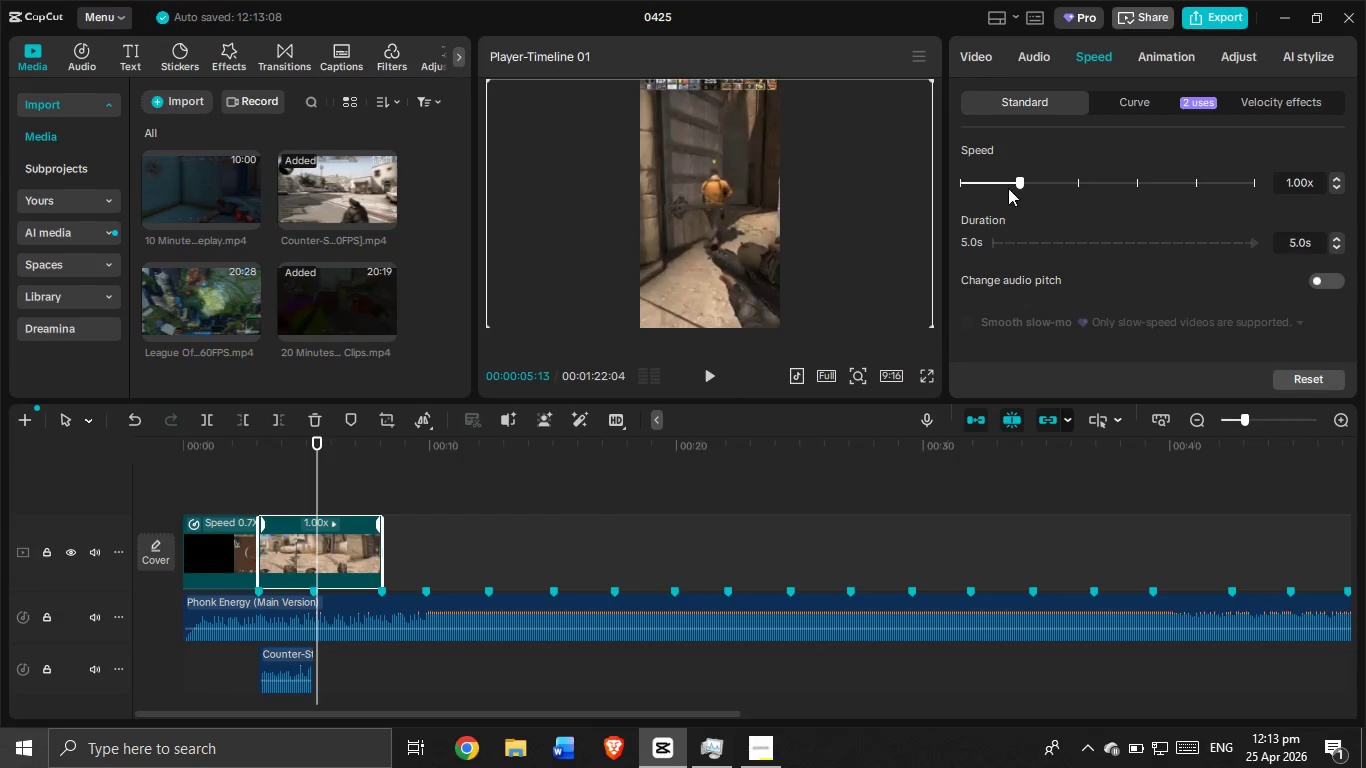 
left_click_drag(start_coordinate=[1008, 187], to_coordinate=[990, 193])
 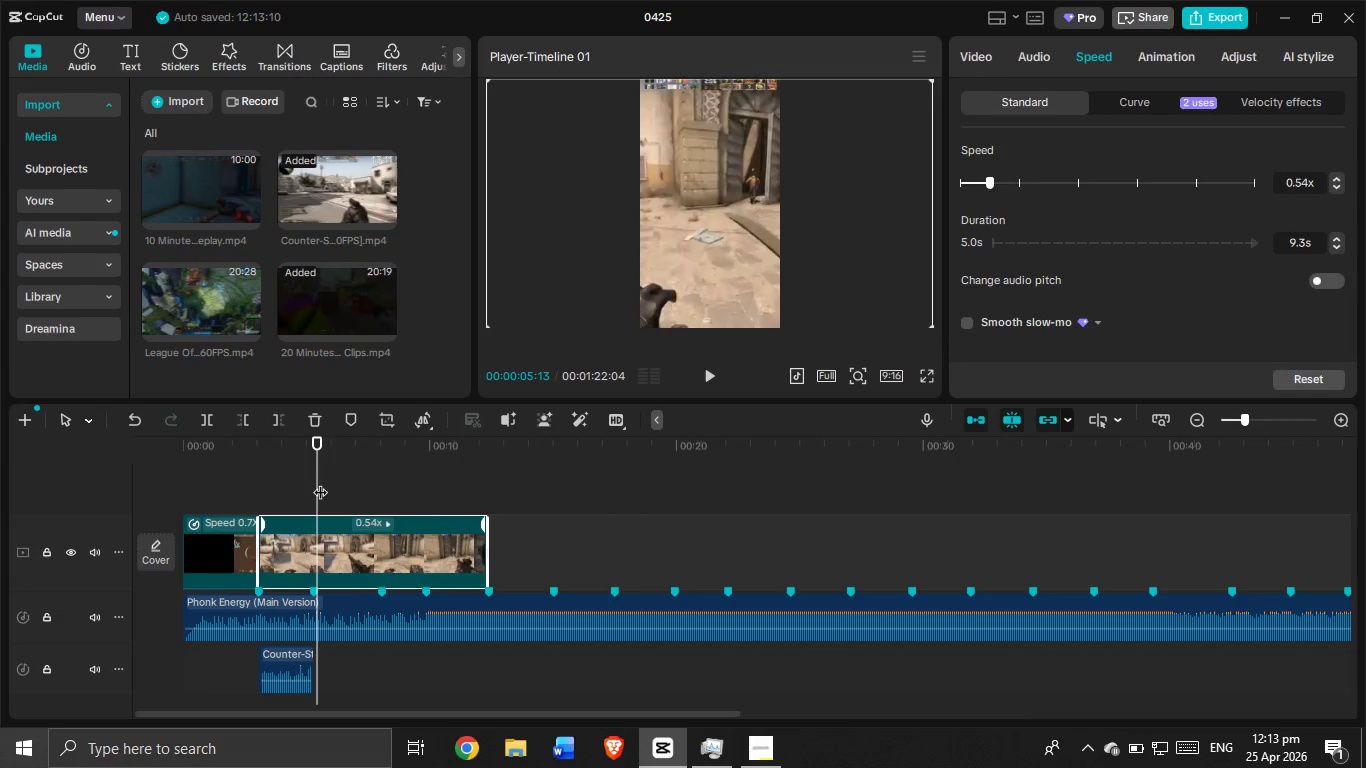 
left_click_drag(start_coordinate=[320, 482], to_coordinate=[224, 475])
 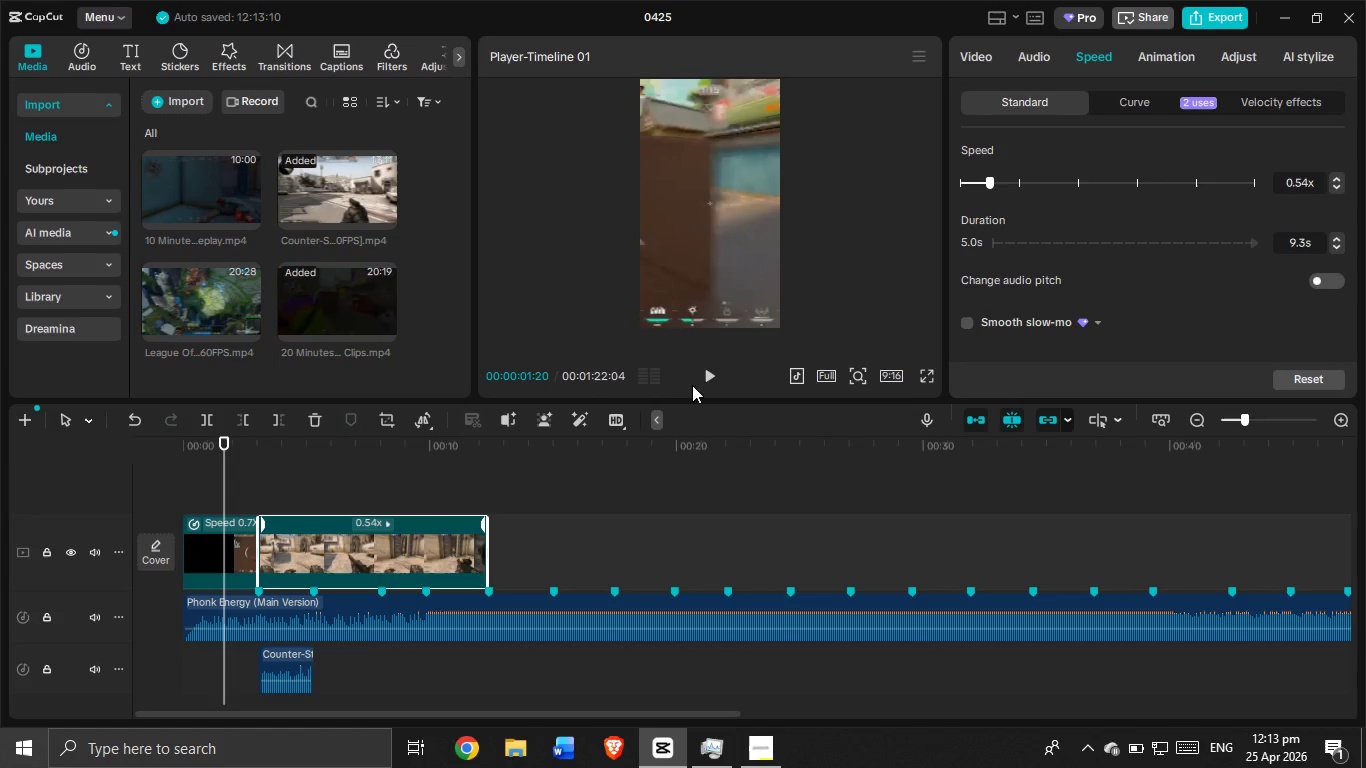 
left_click([711, 377])
 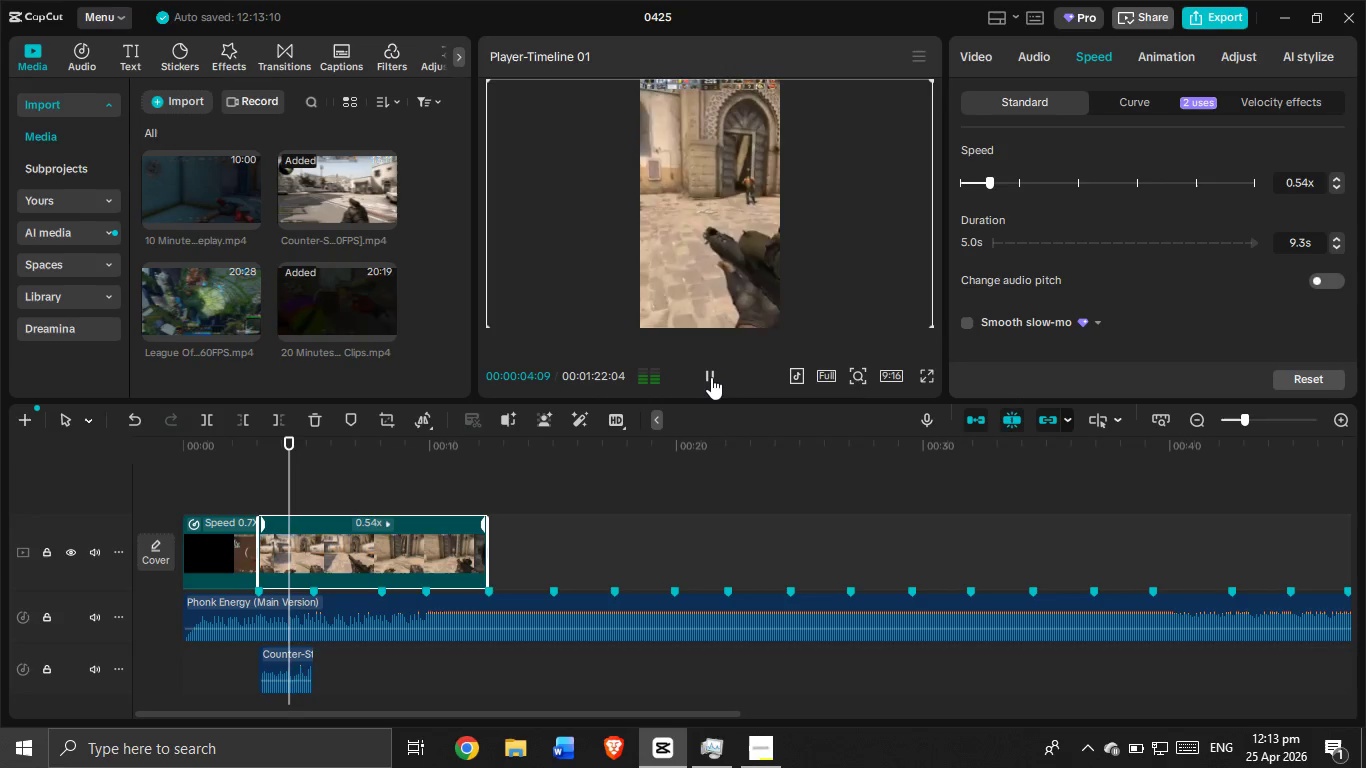 
left_click([711, 377])
 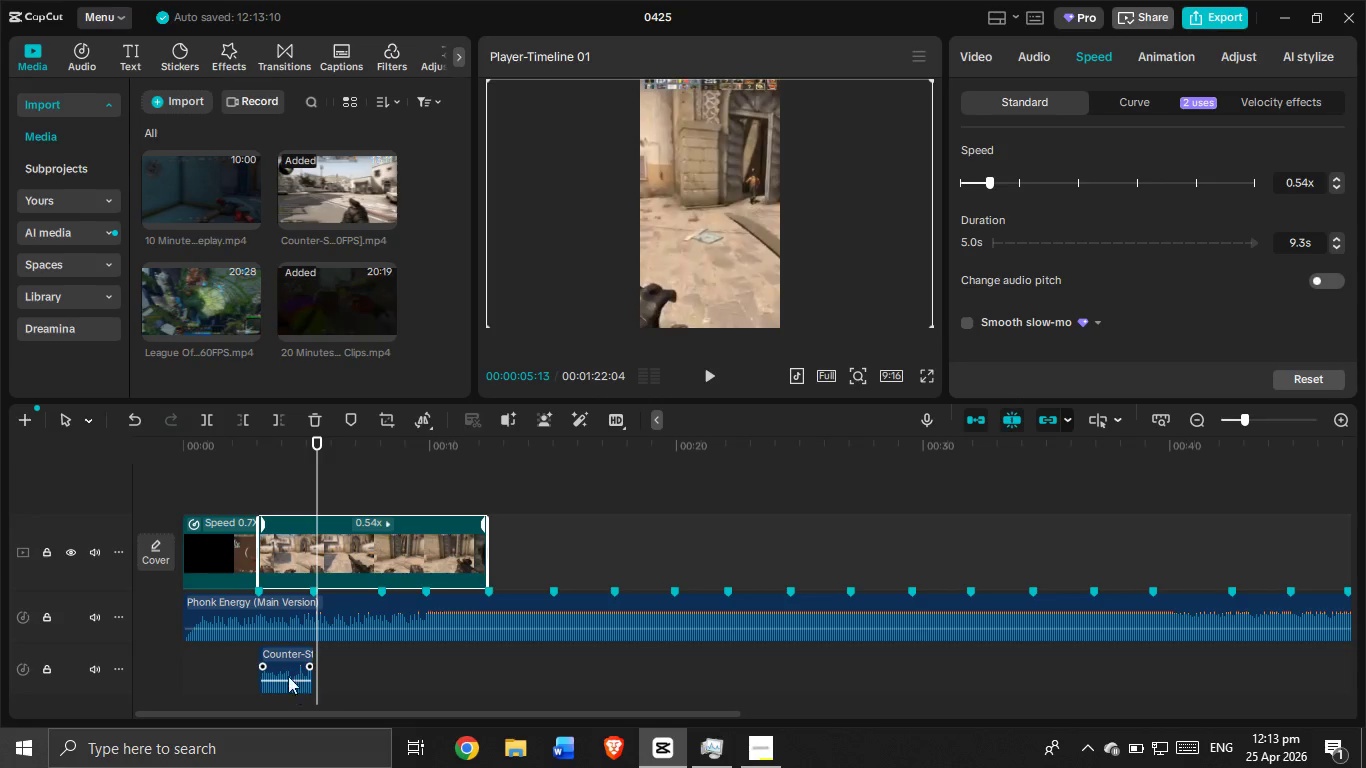 
left_click_drag(start_coordinate=[285, 657], to_coordinate=[302, 657])
 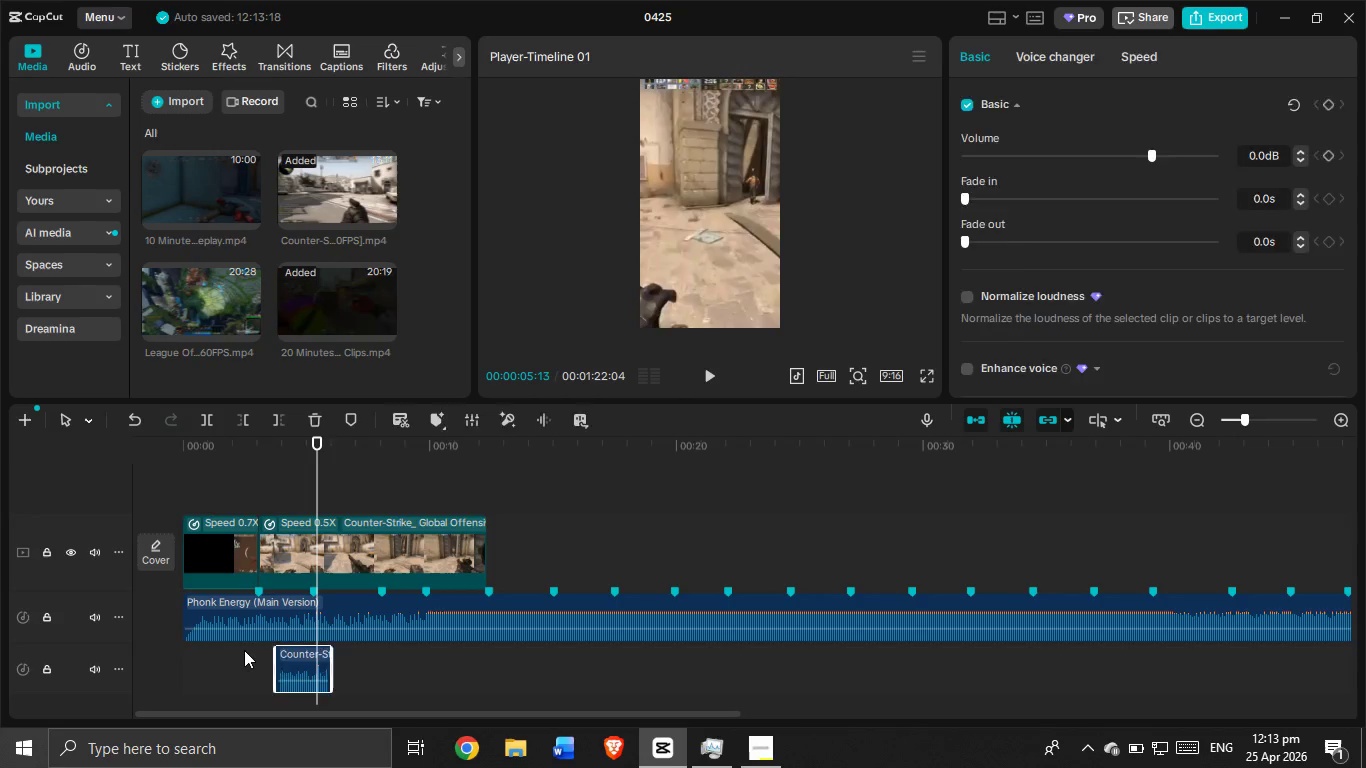 
left_click([244, 650])
 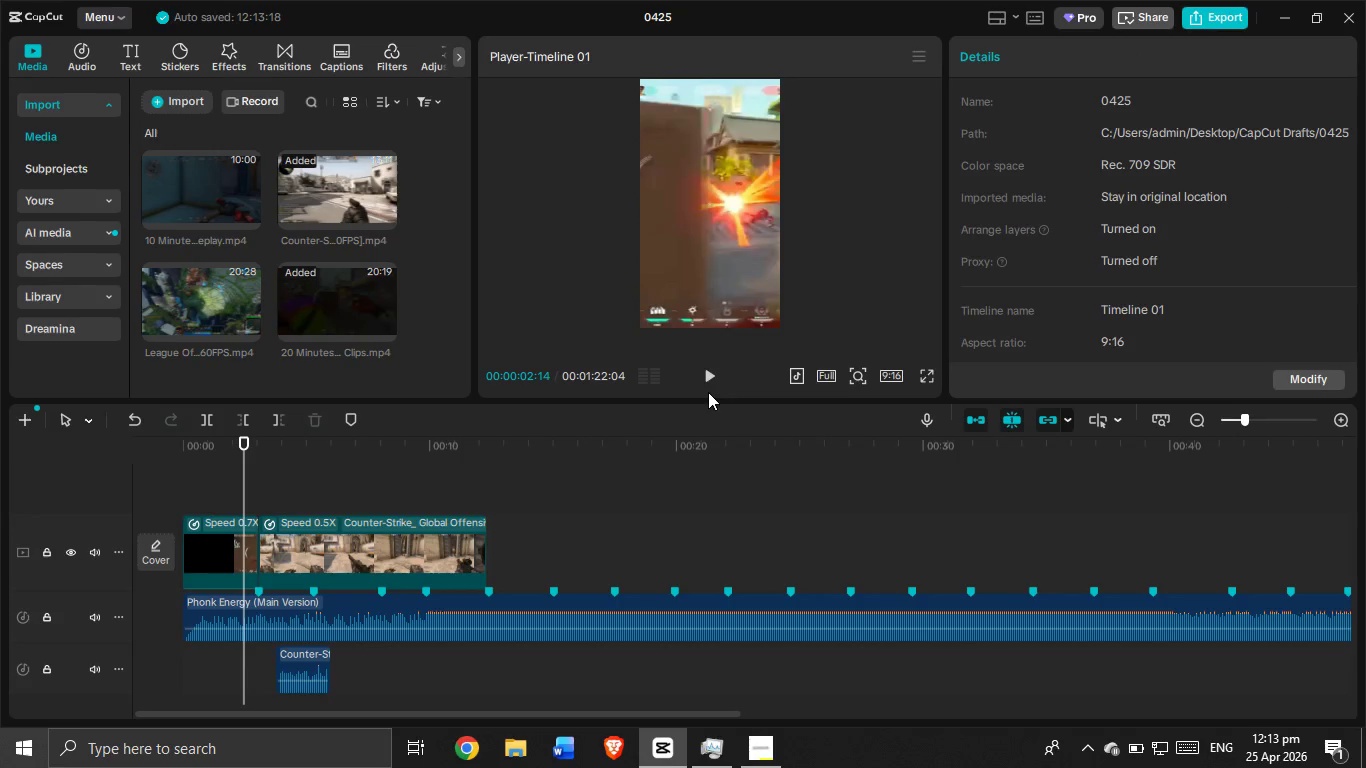 
left_click([709, 377])
 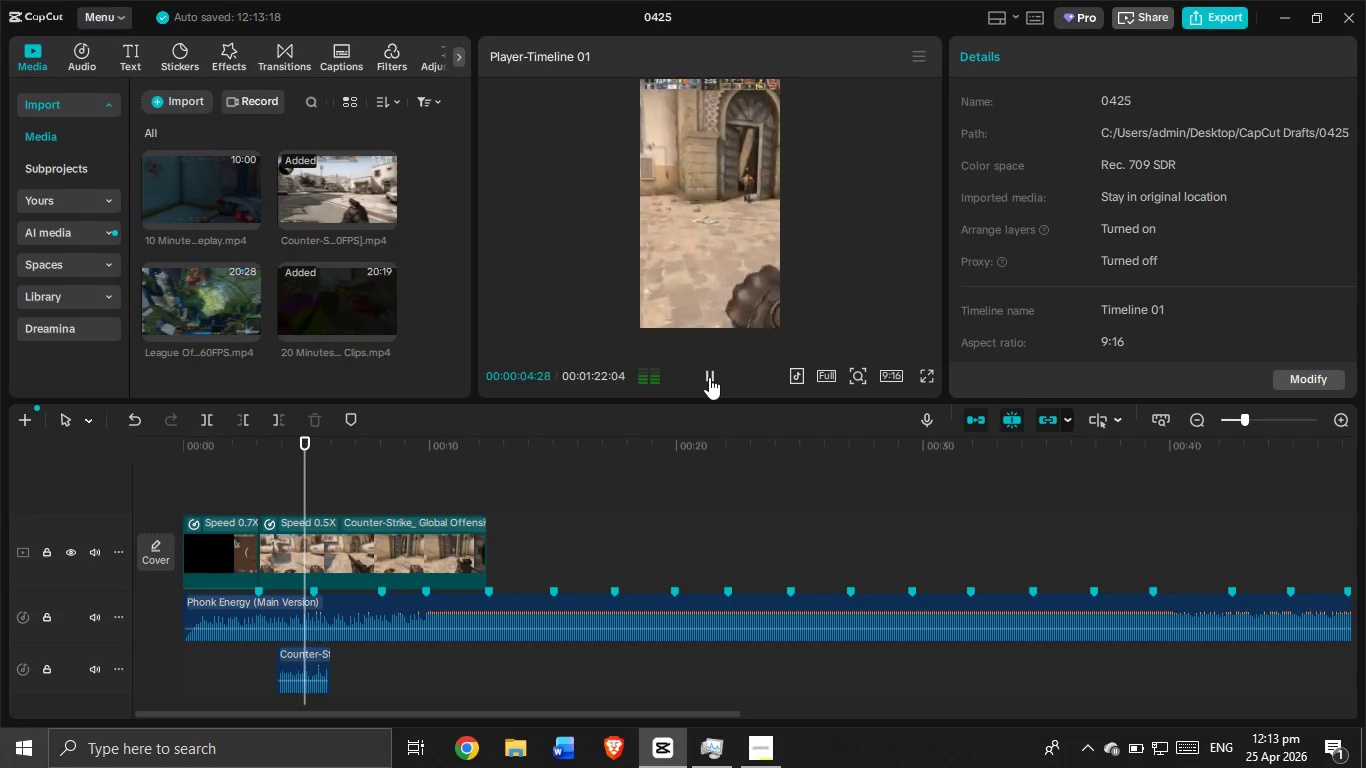 
left_click([709, 377])
 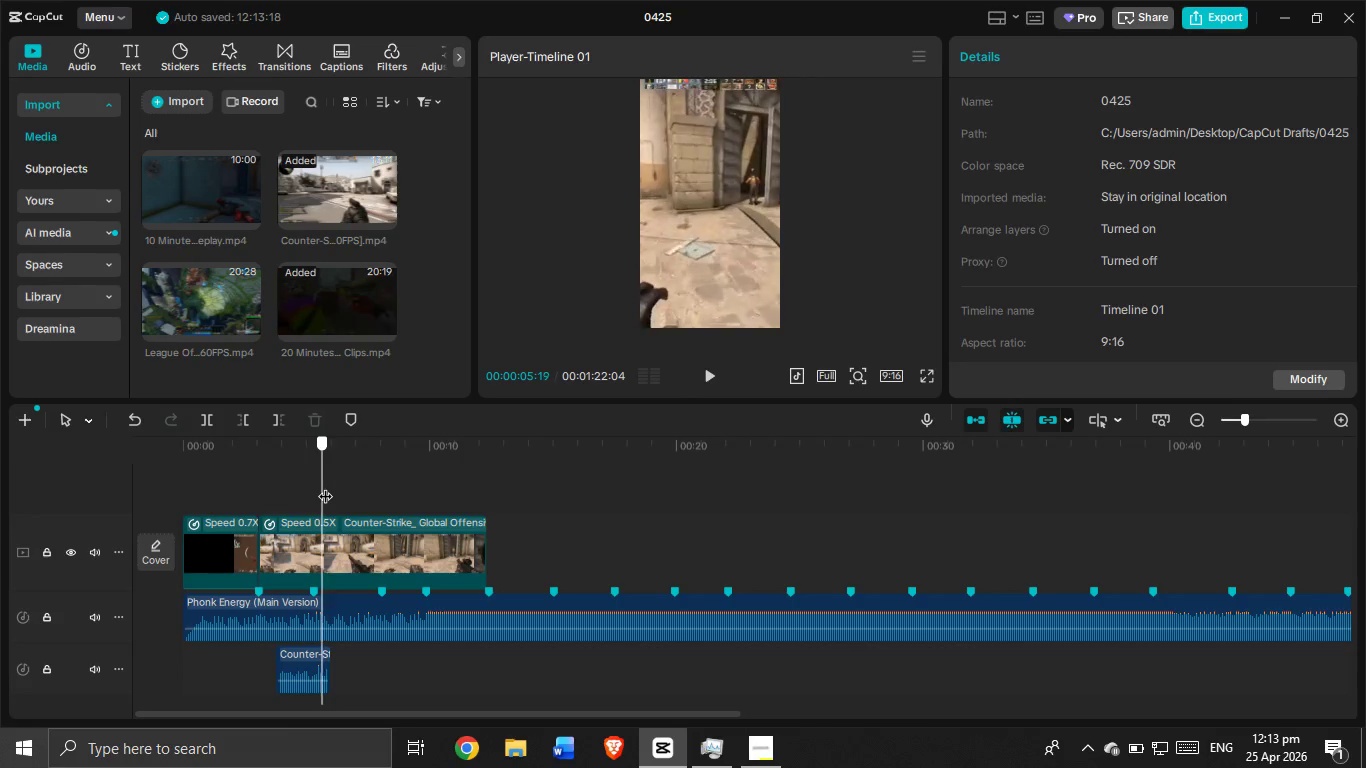 
left_click([371, 540])
 